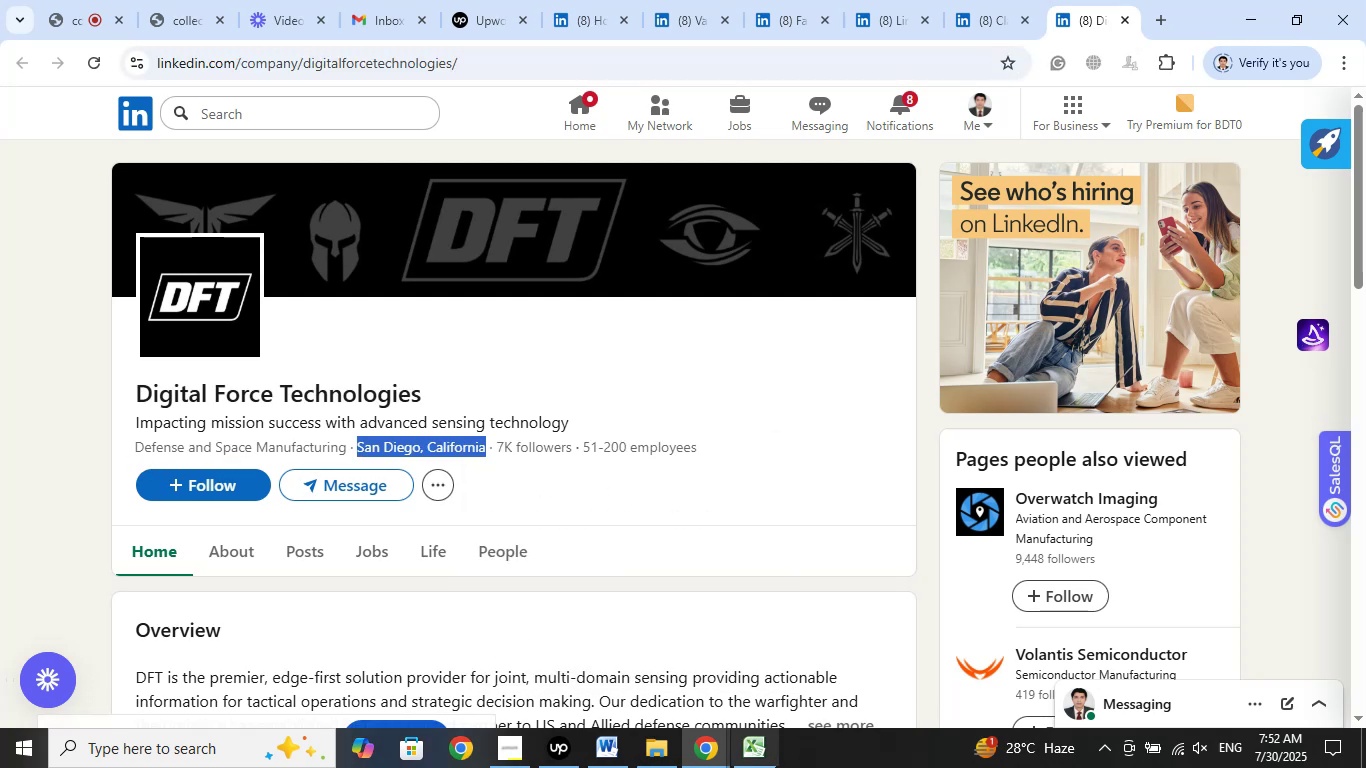 
left_click([774, 767])
 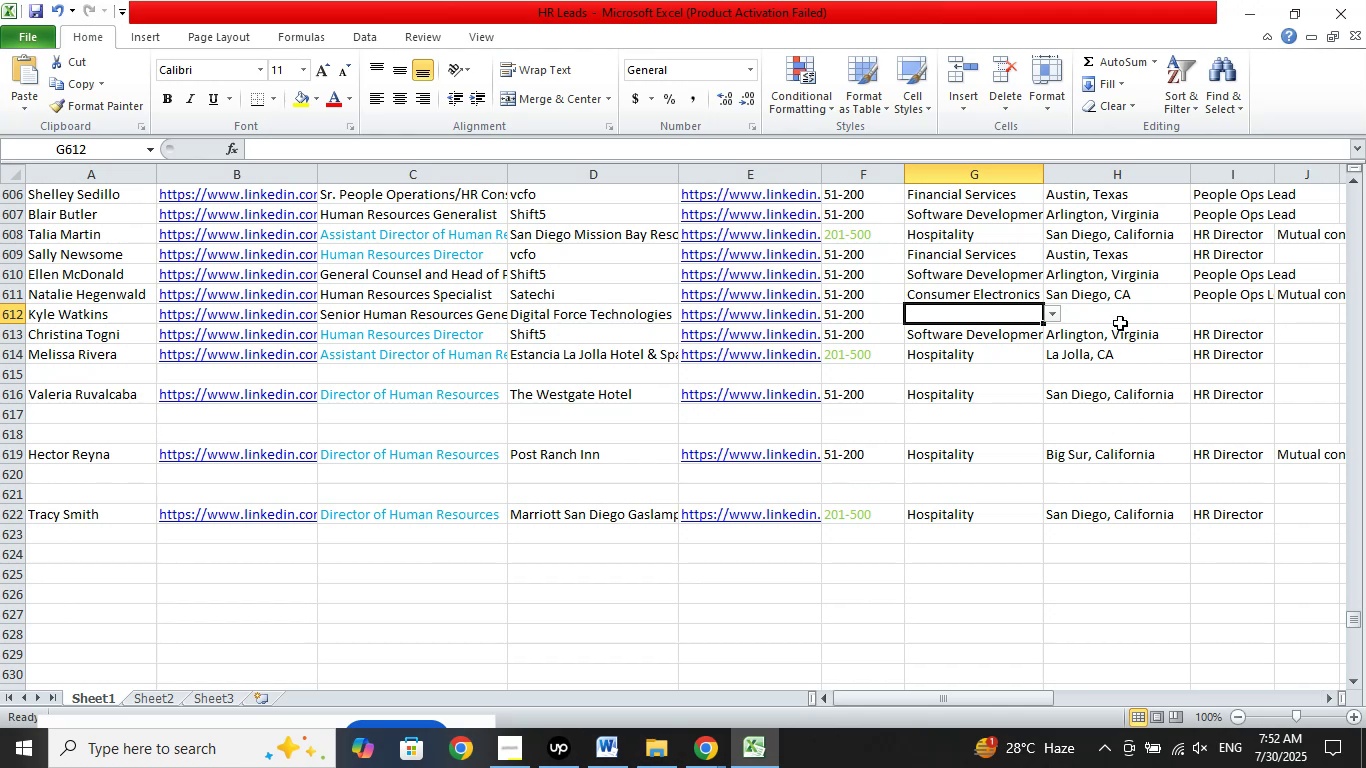 
left_click([1119, 318])
 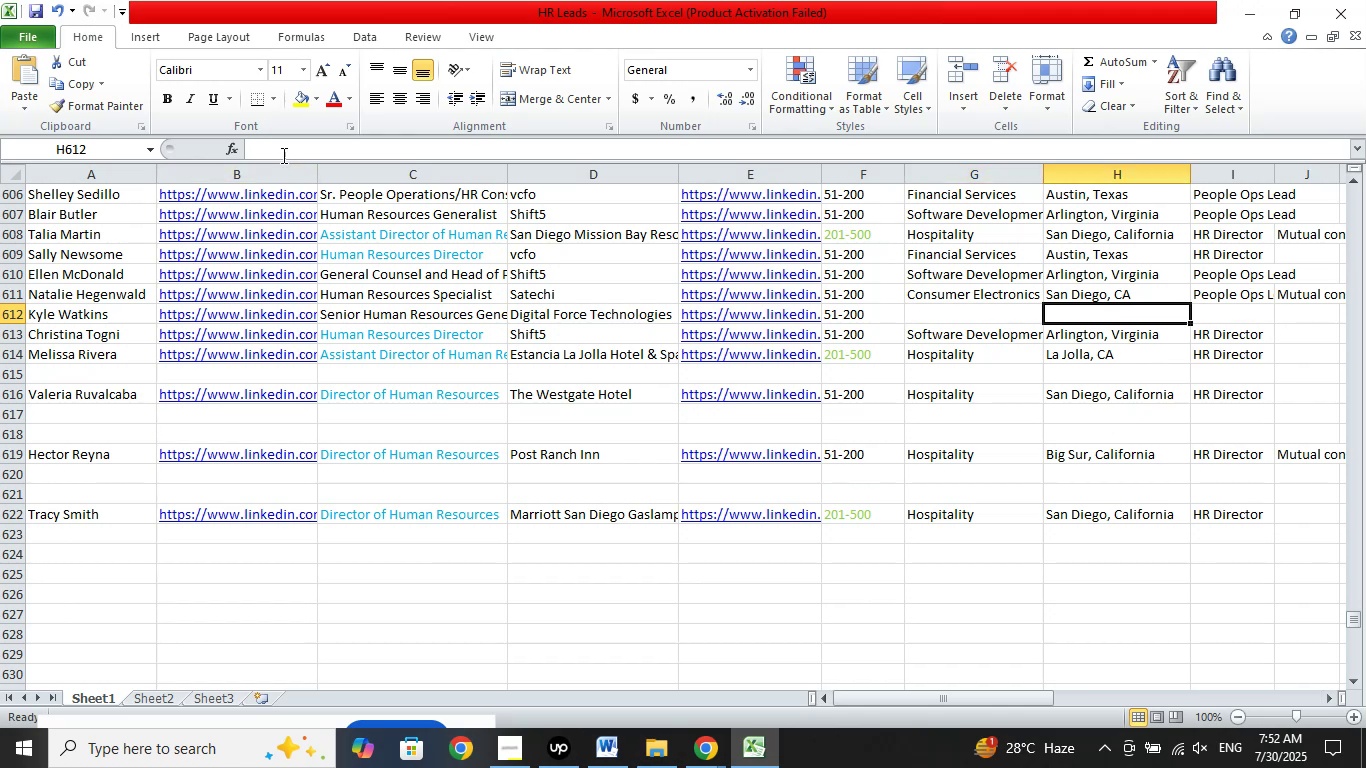 
left_click([285, 149])
 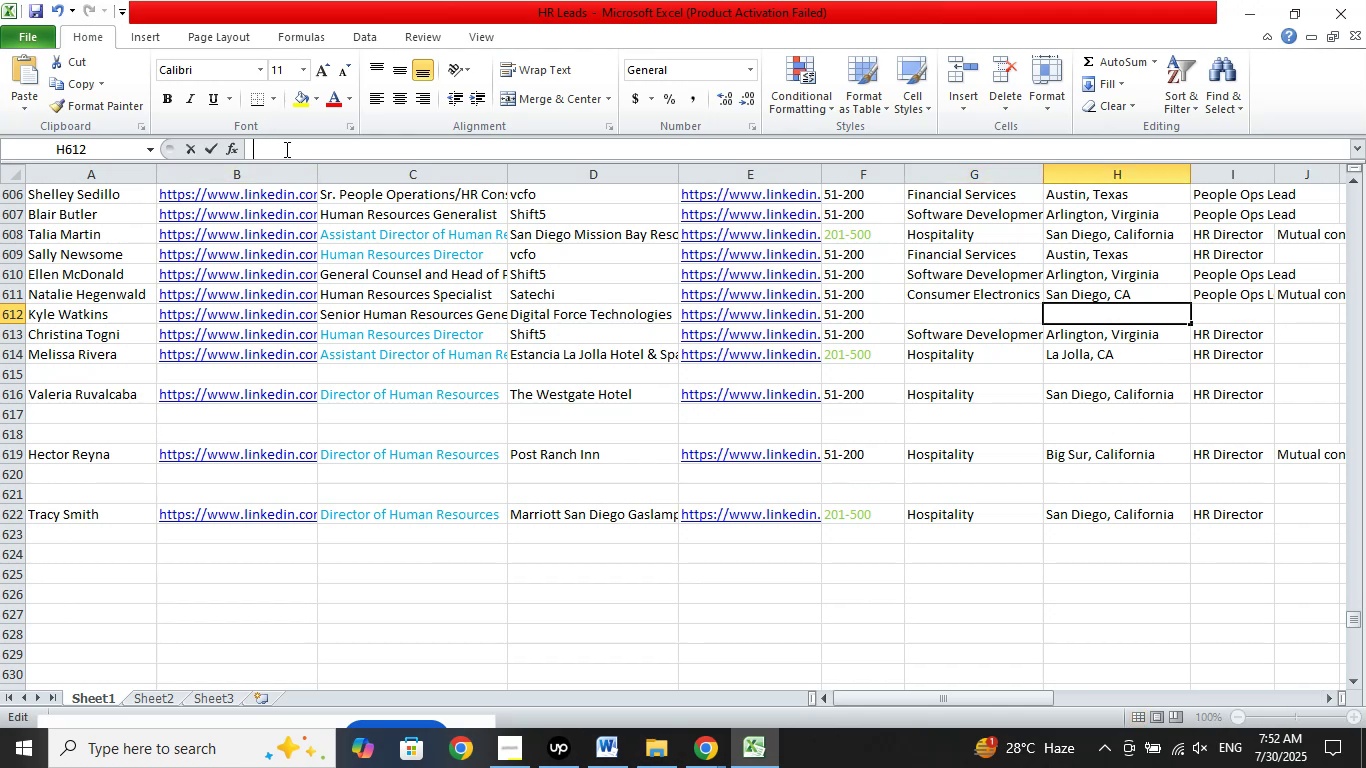 
right_click([285, 149])
 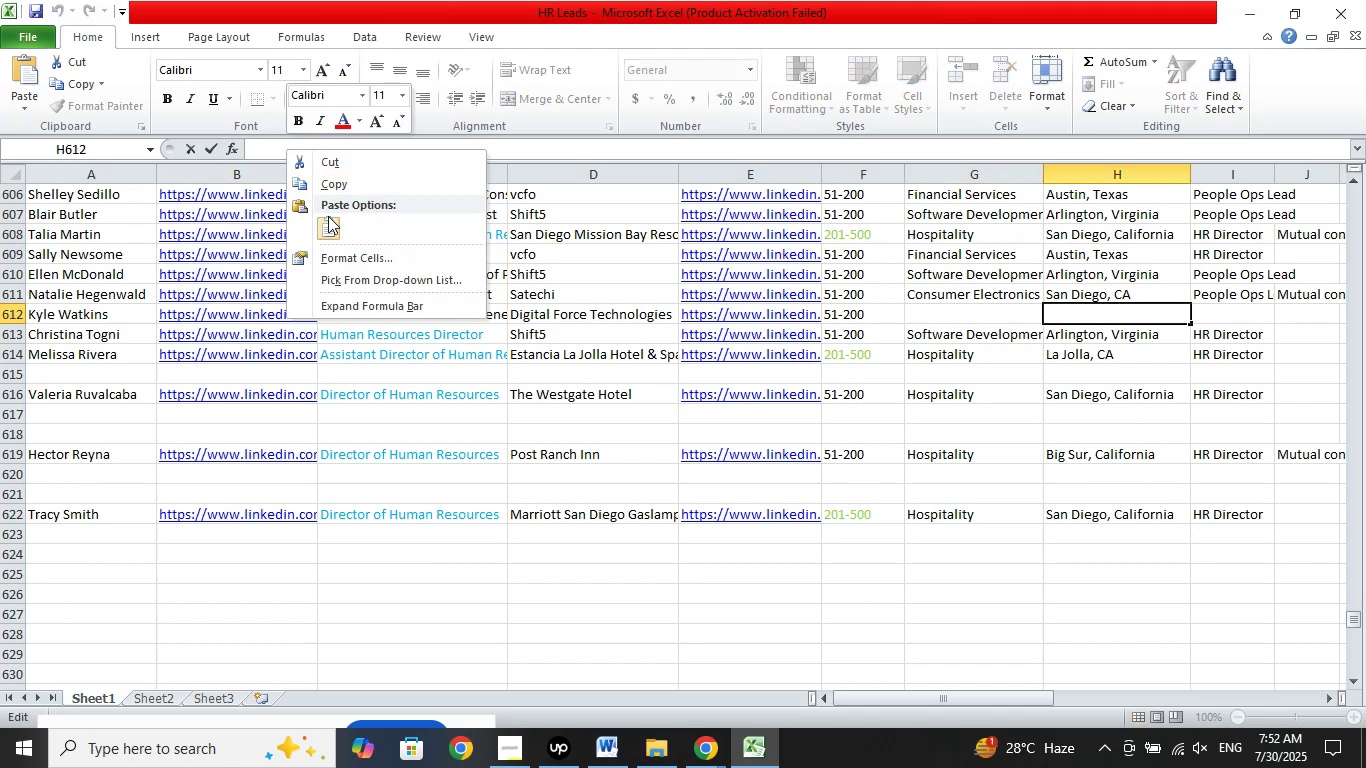 
left_click([328, 226])
 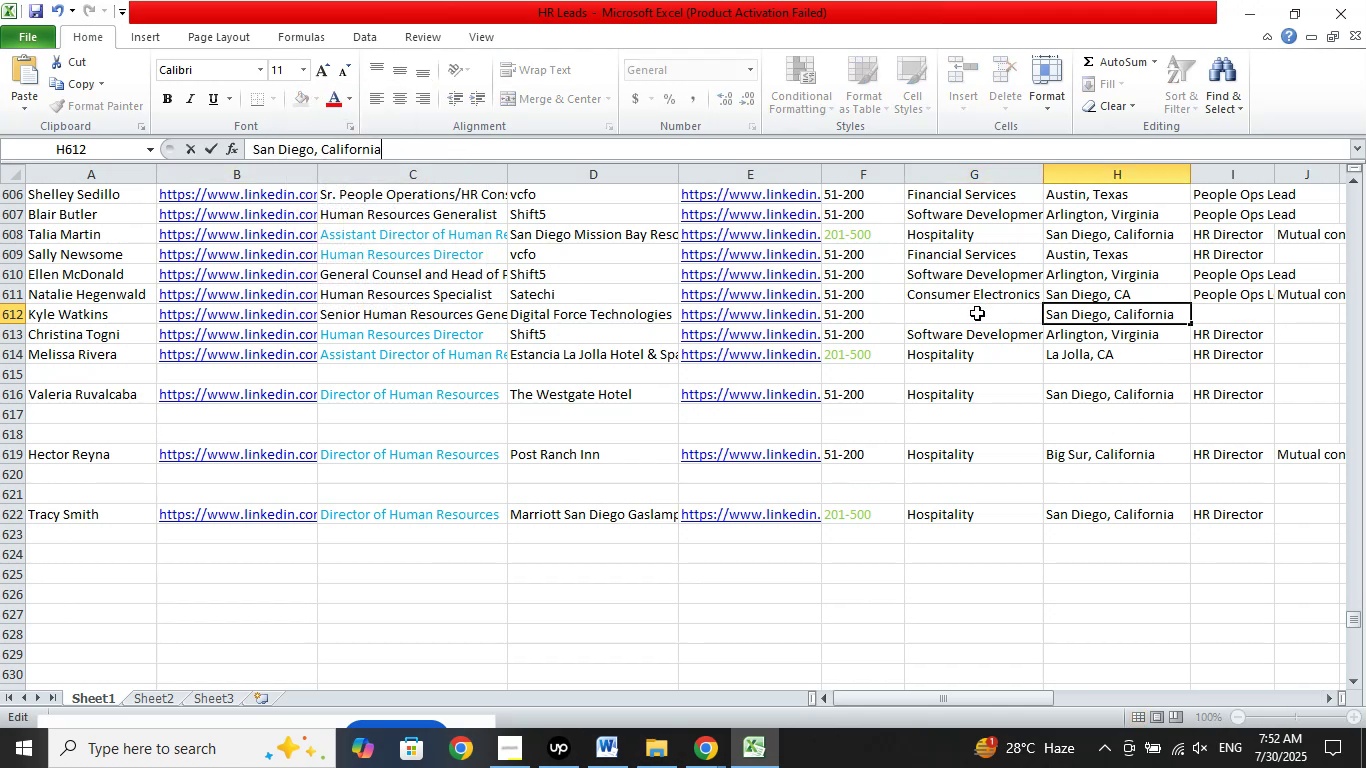 
left_click([977, 315])
 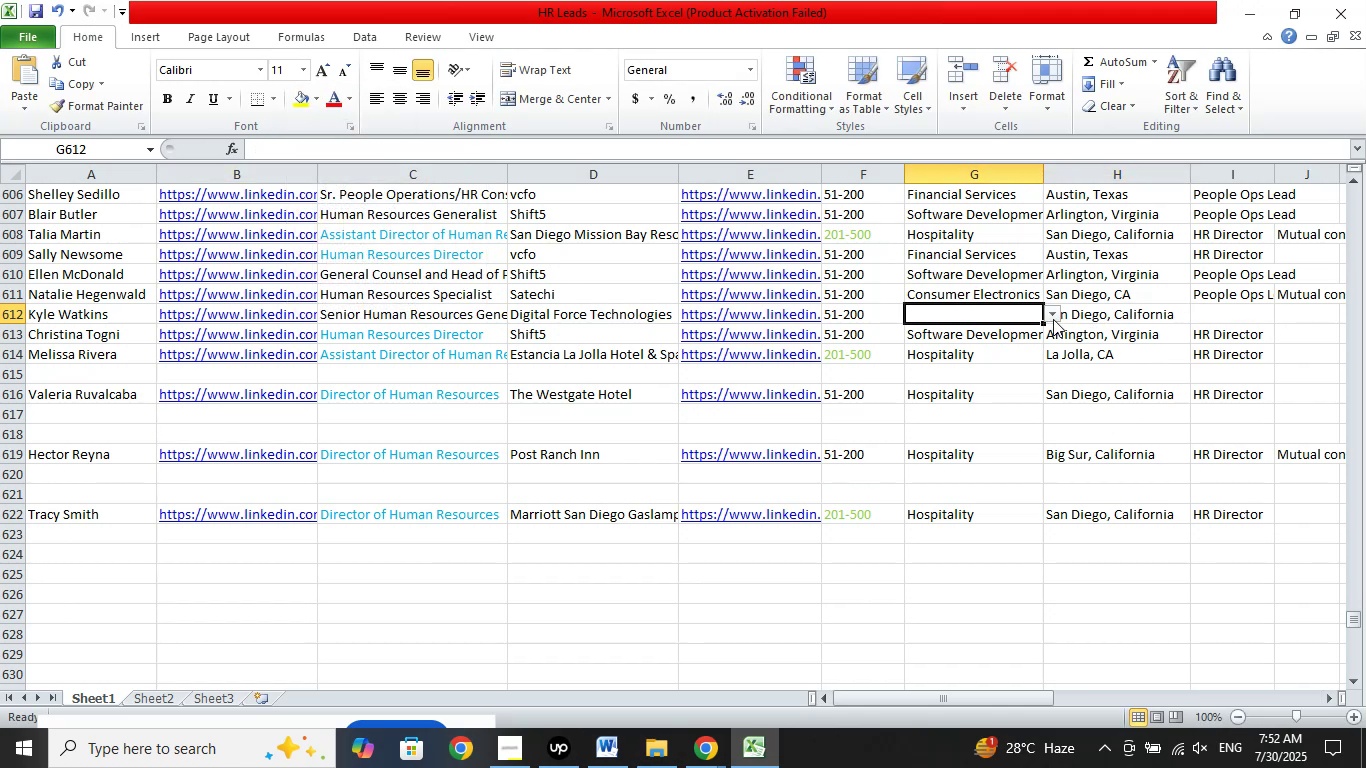 
left_click([1053, 319])
 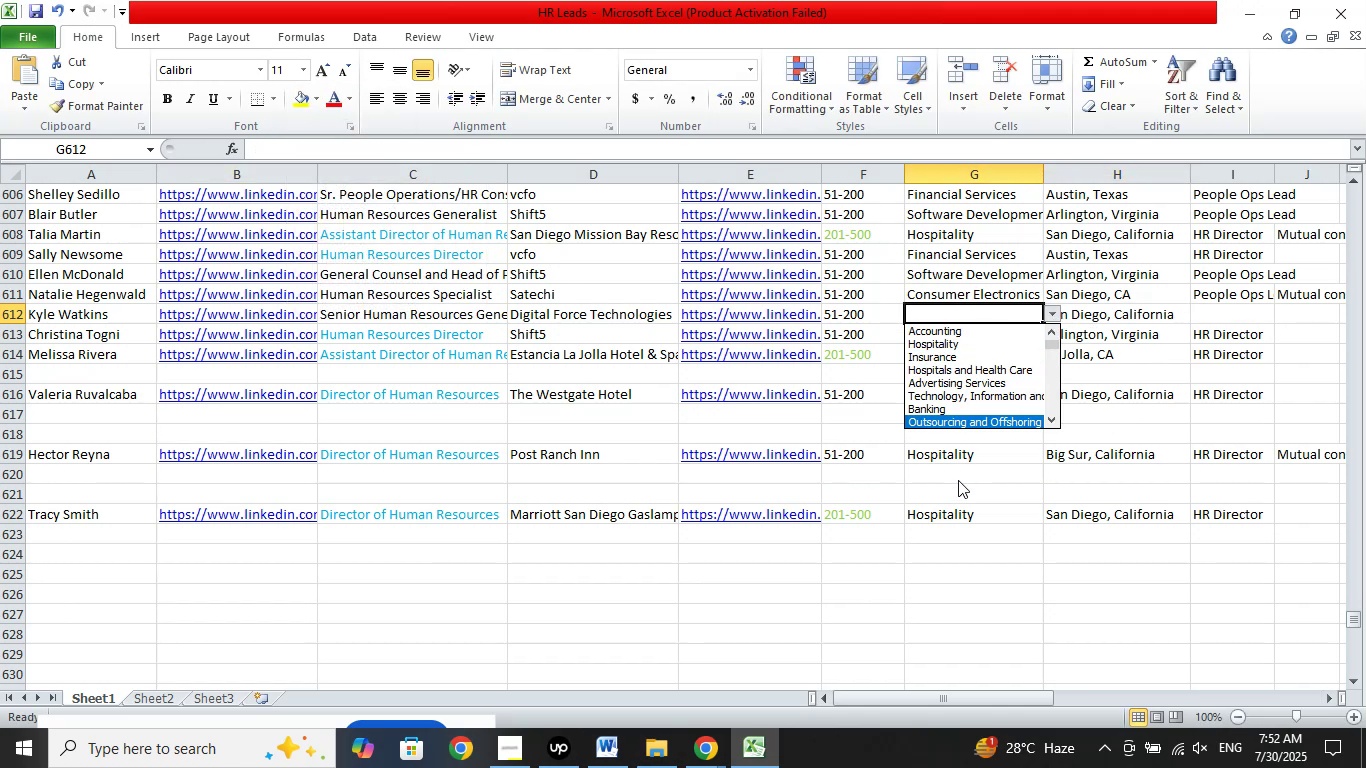 
key(ArrowDown)
 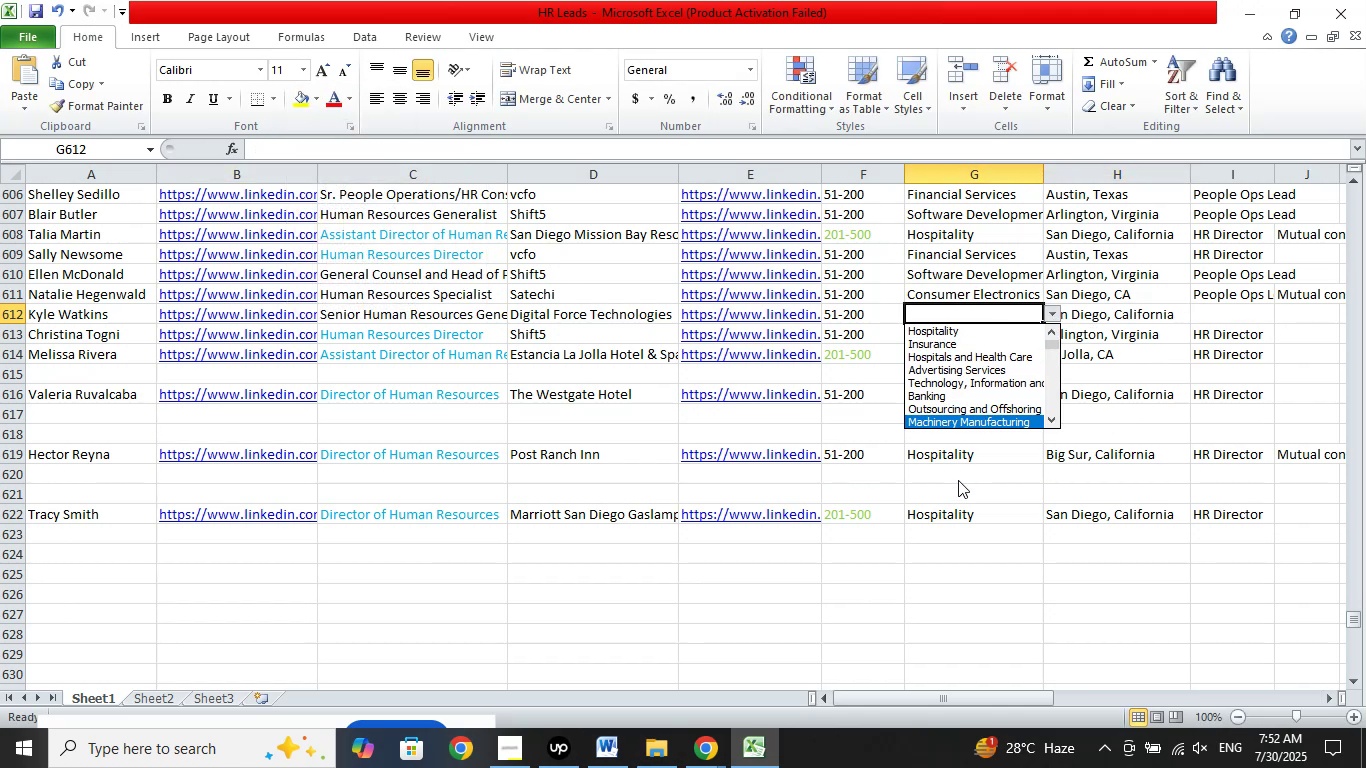 
key(ArrowDown)
 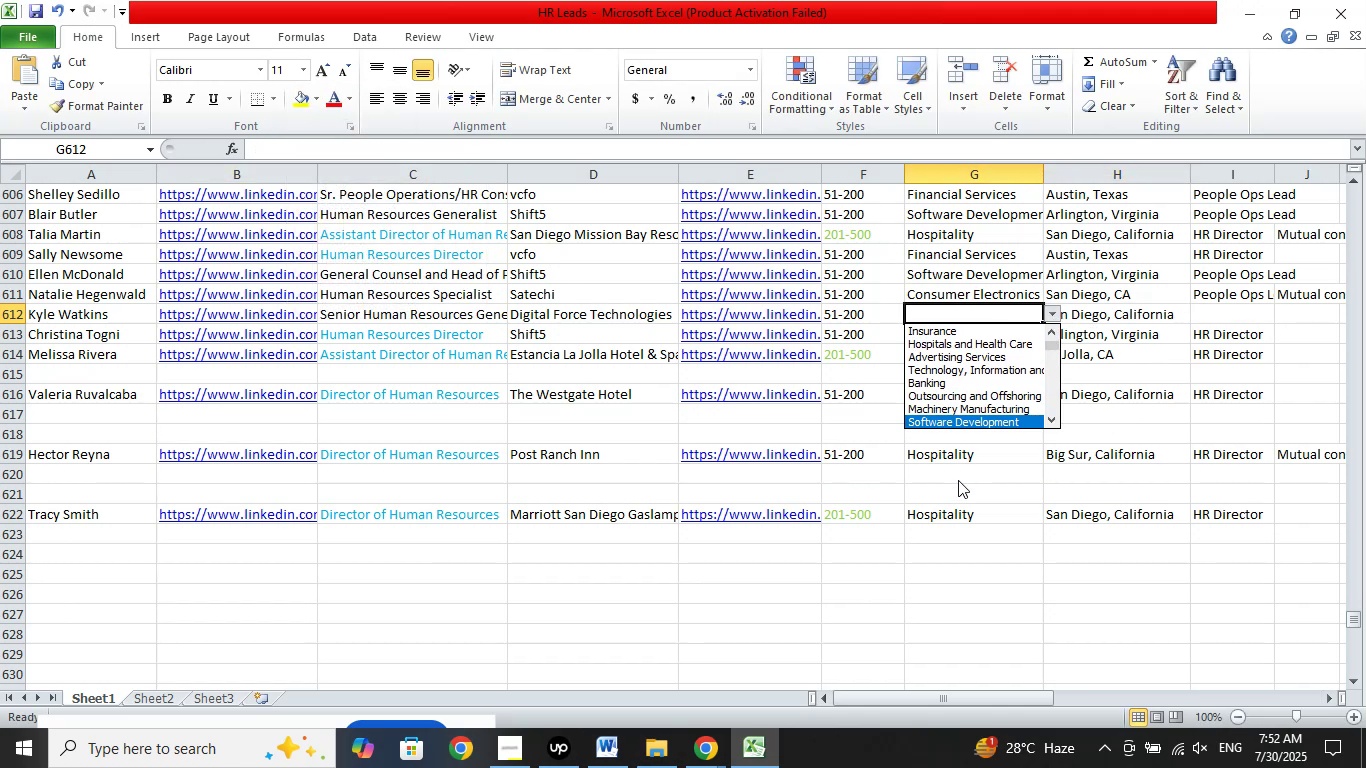 
key(ArrowDown)
 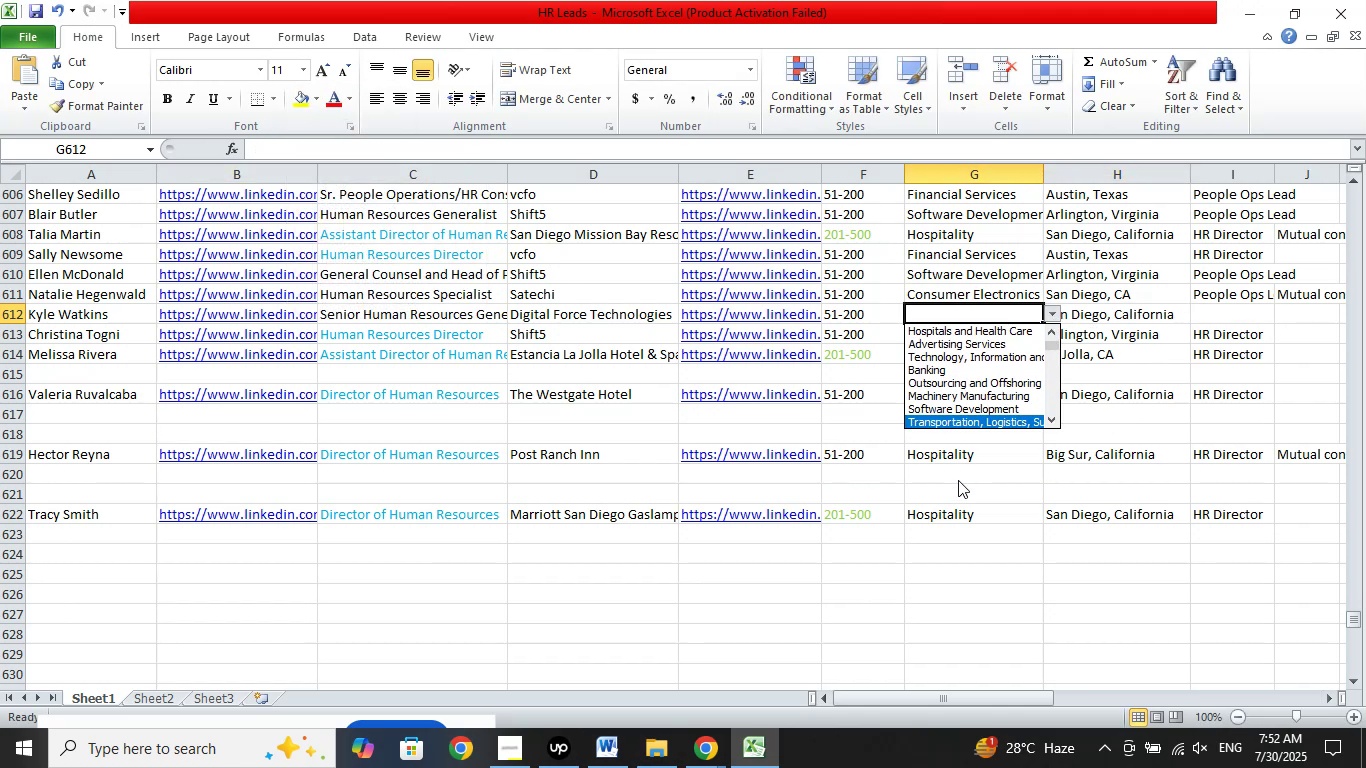 
key(ArrowDown)
 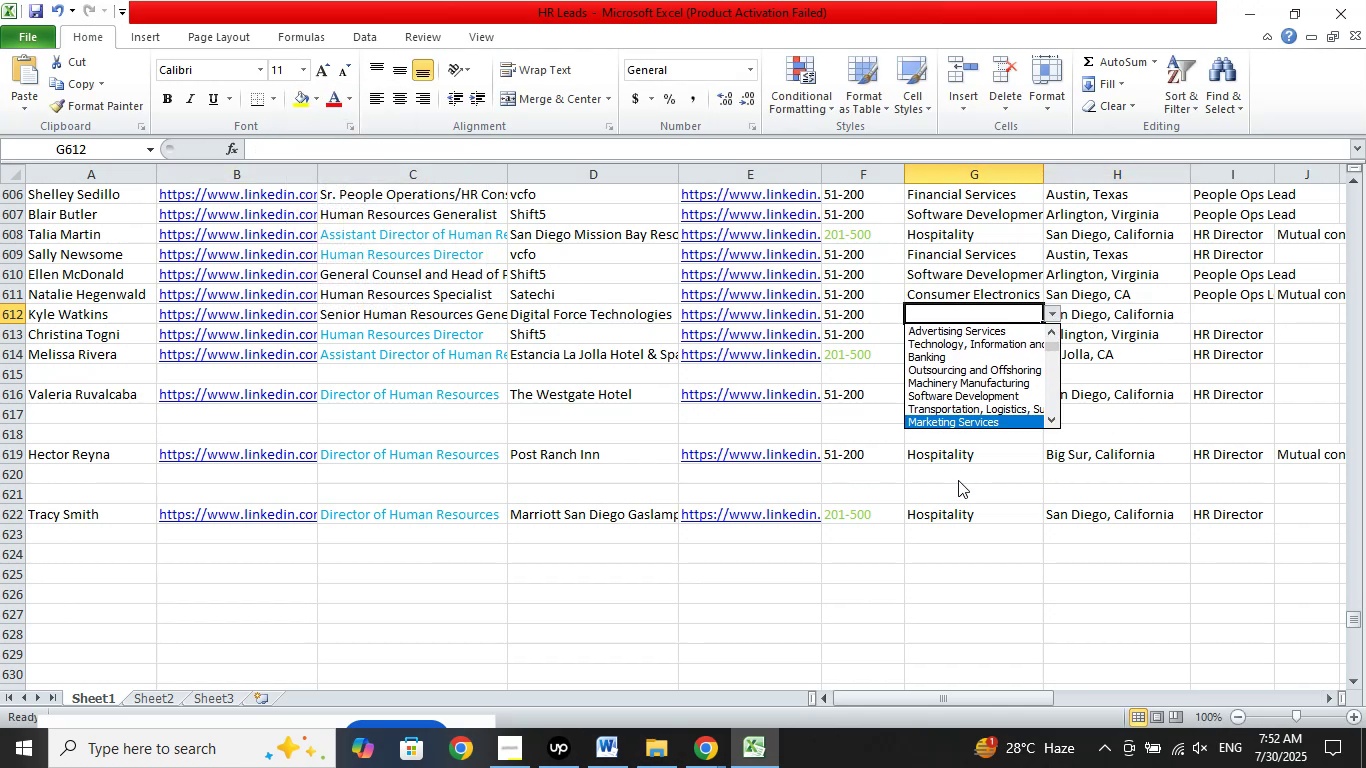 
key(ArrowDown)
 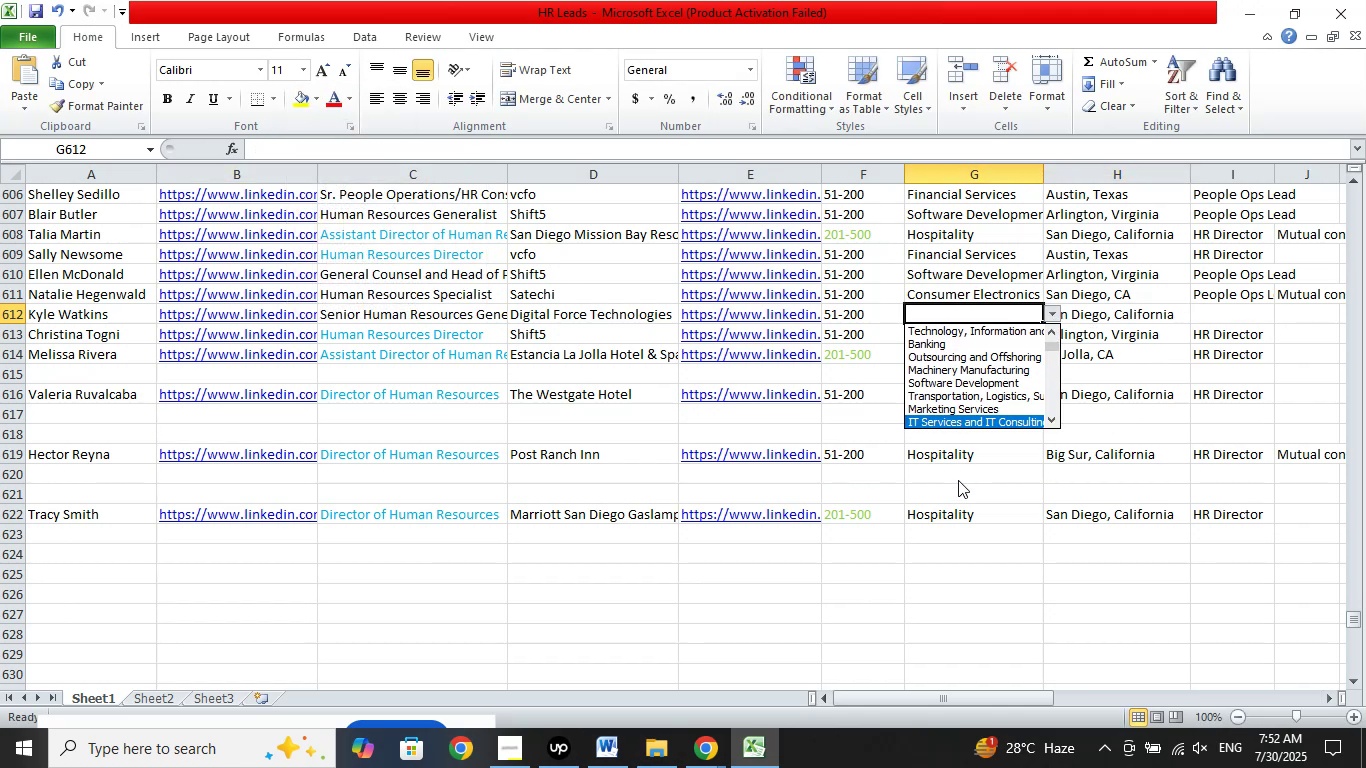 
key(ArrowDown)
 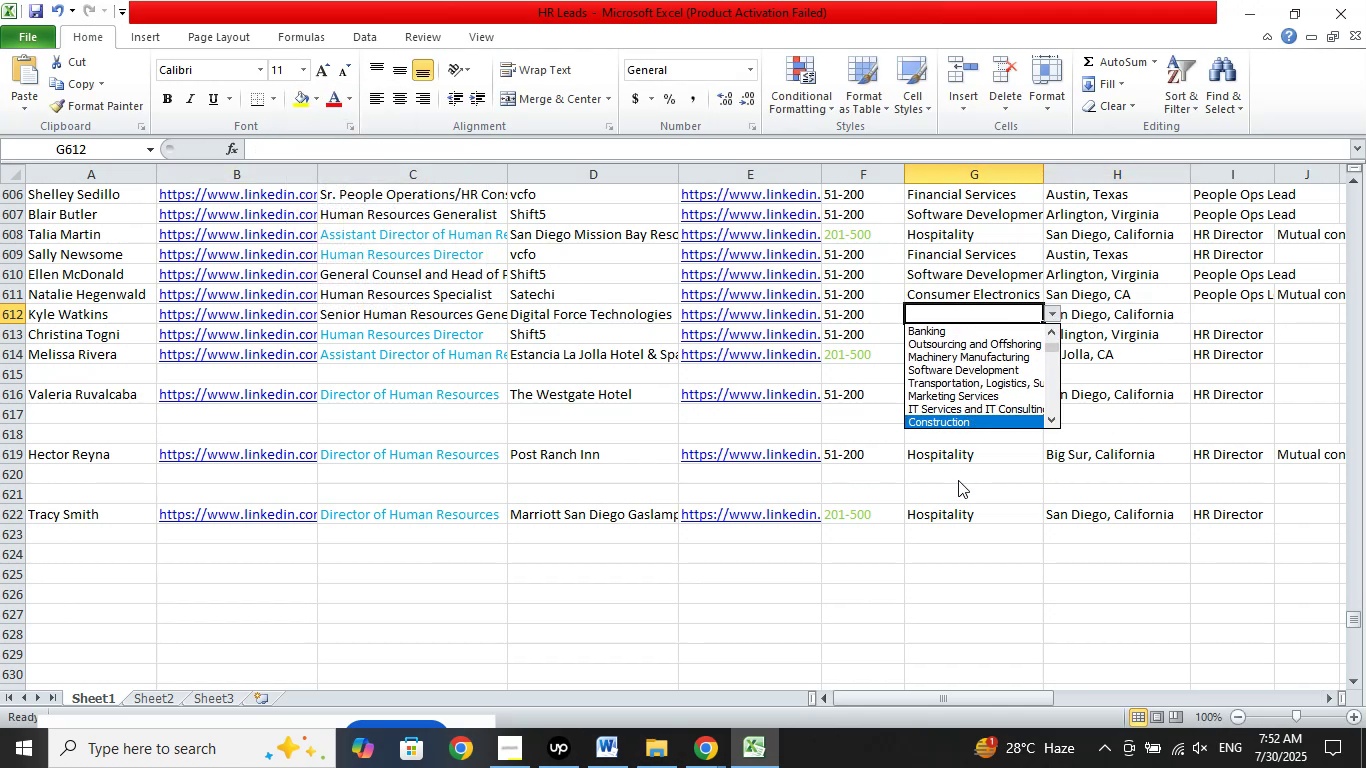 
key(ArrowDown)
 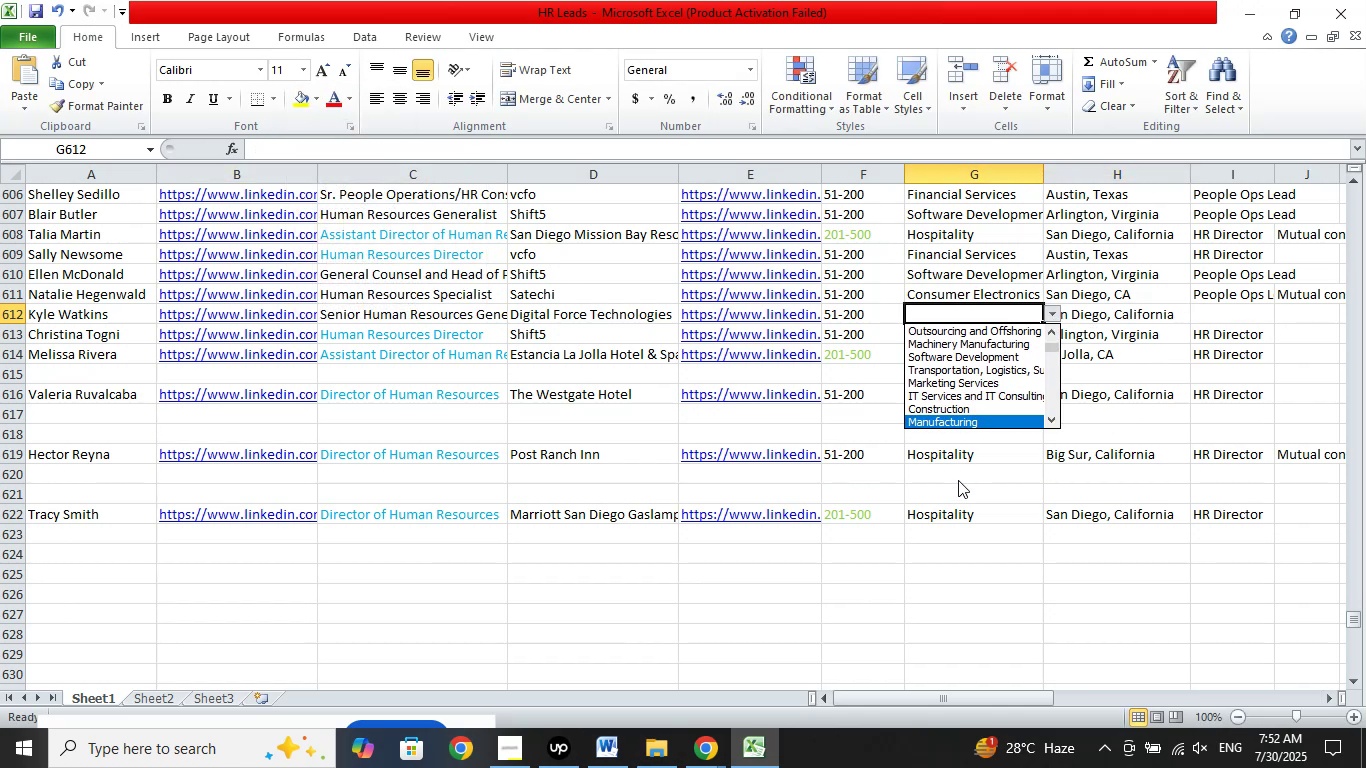 
key(ArrowDown)
 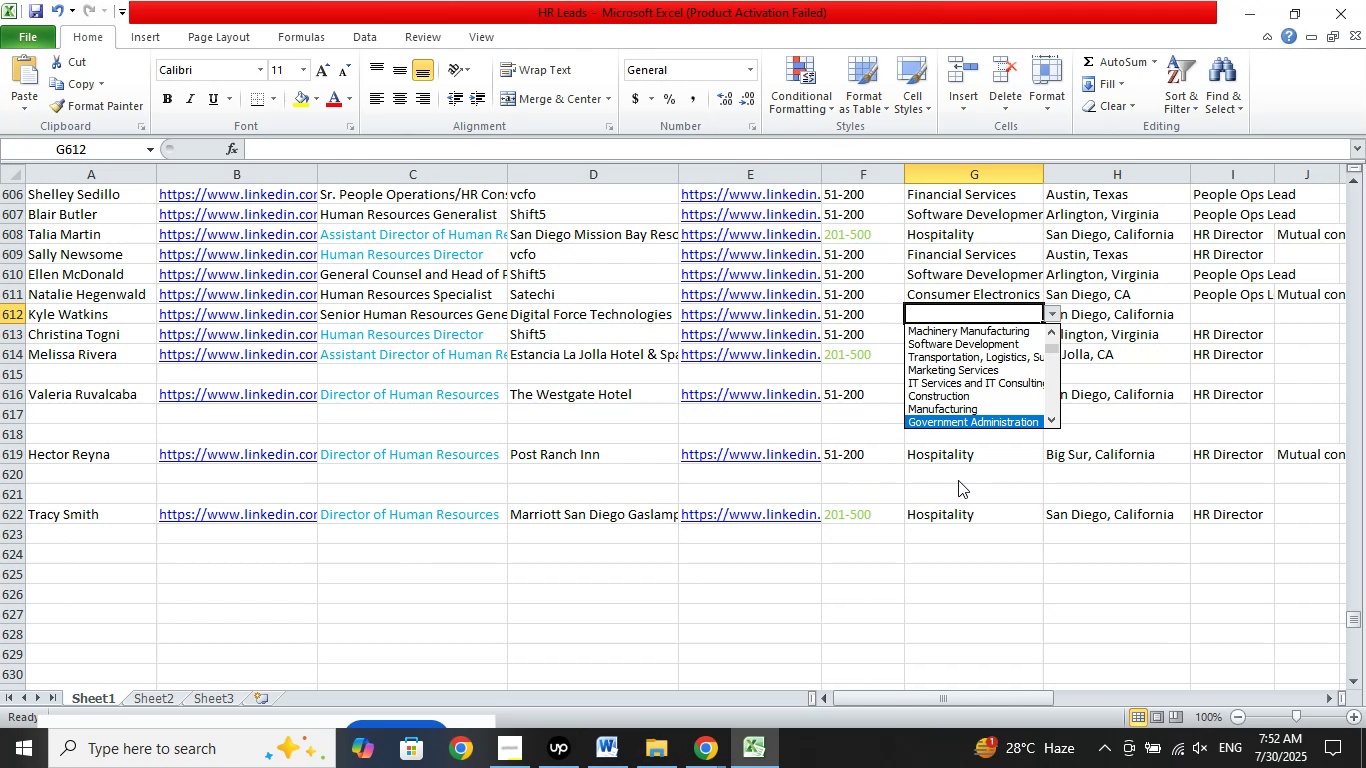 
key(ArrowDown)
 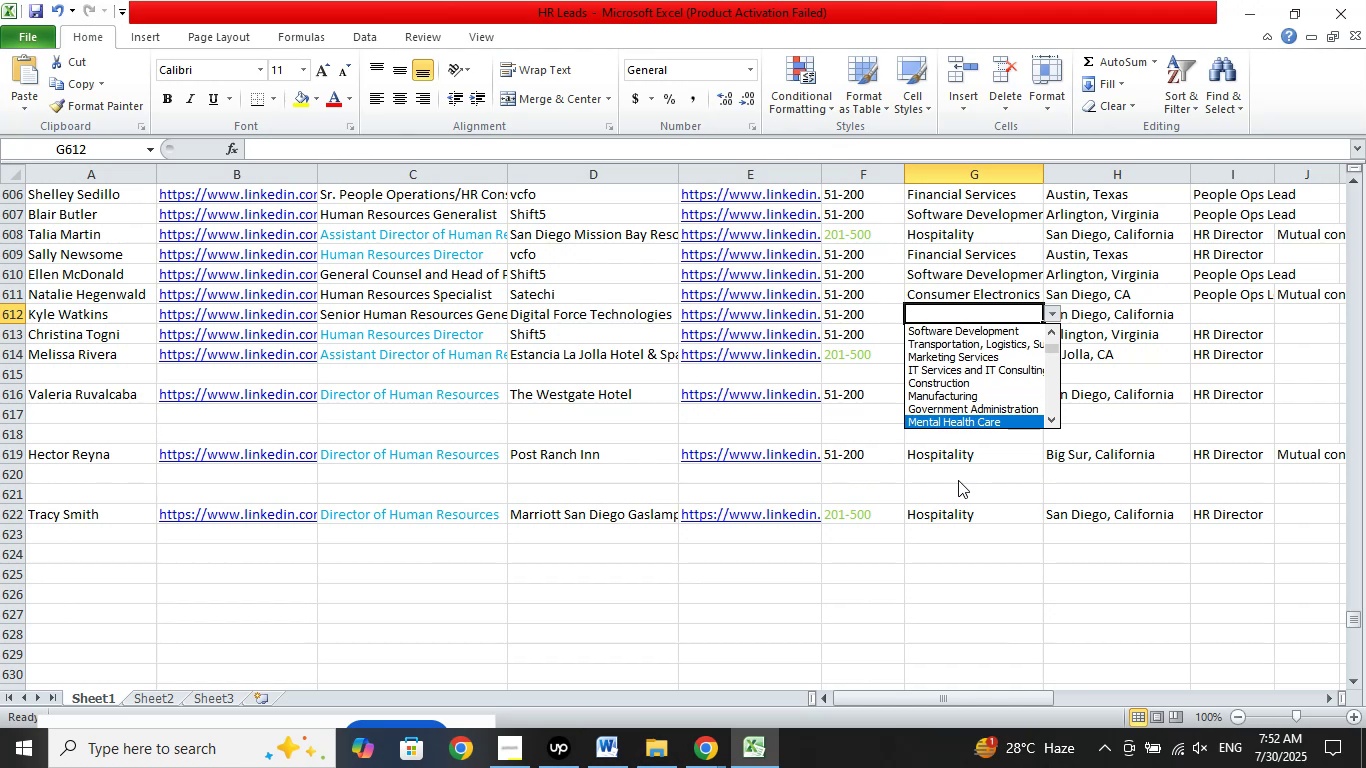 
key(ArrowDown)
 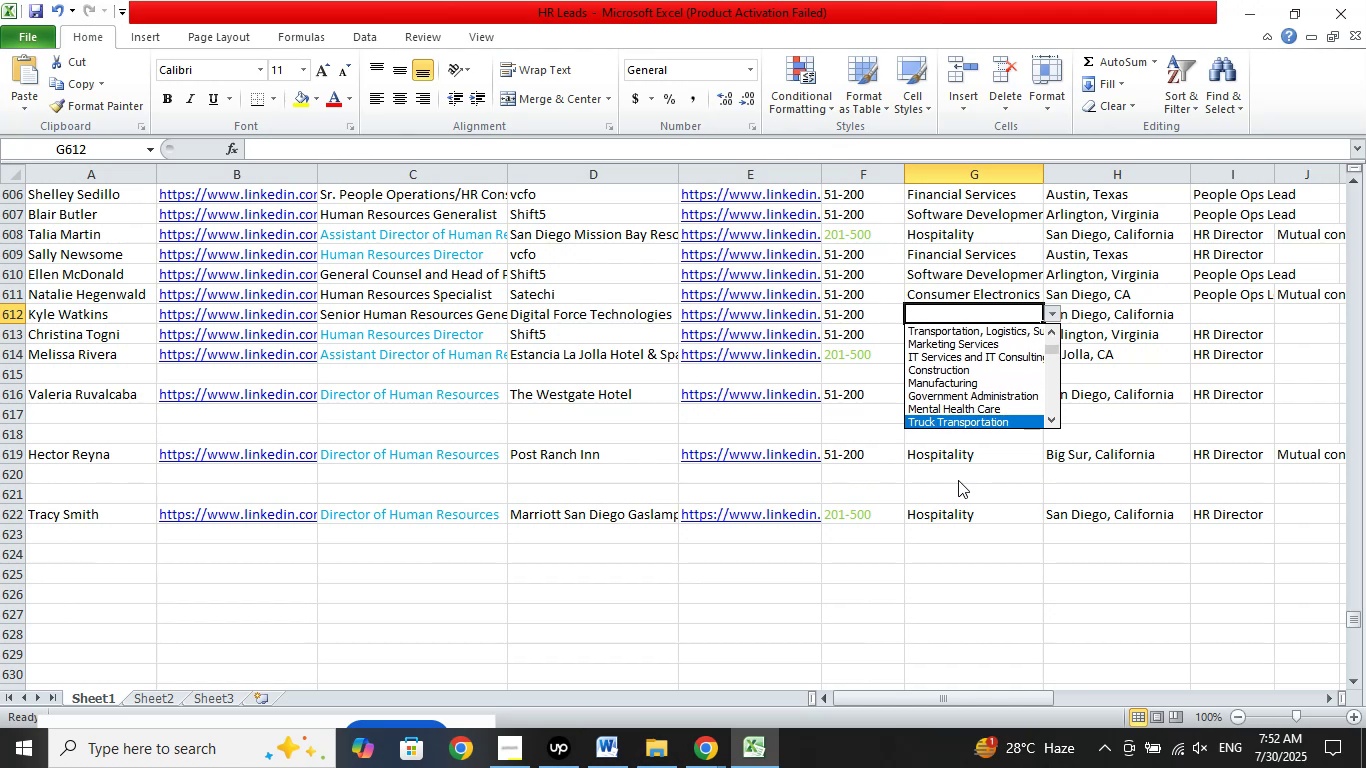 
key(ArrowDown)
 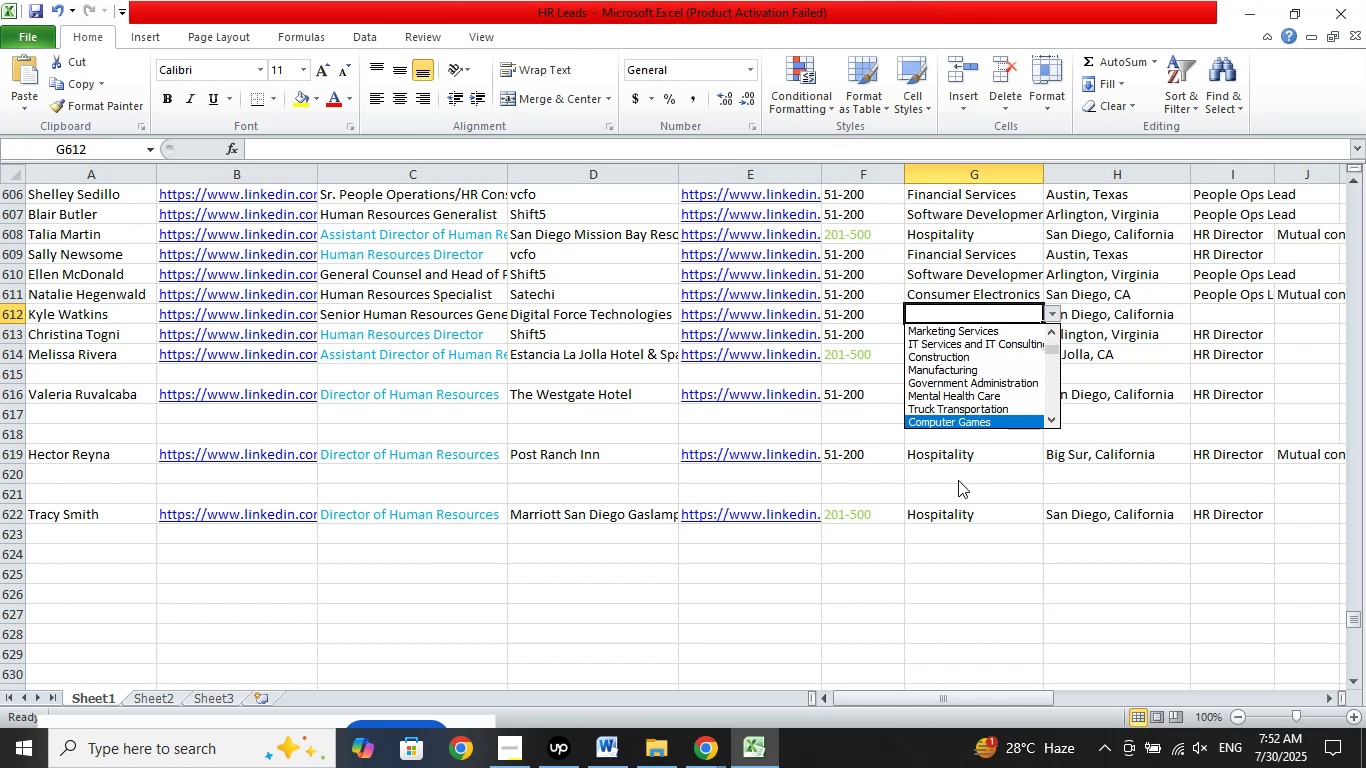 
key(ArrowDown)
 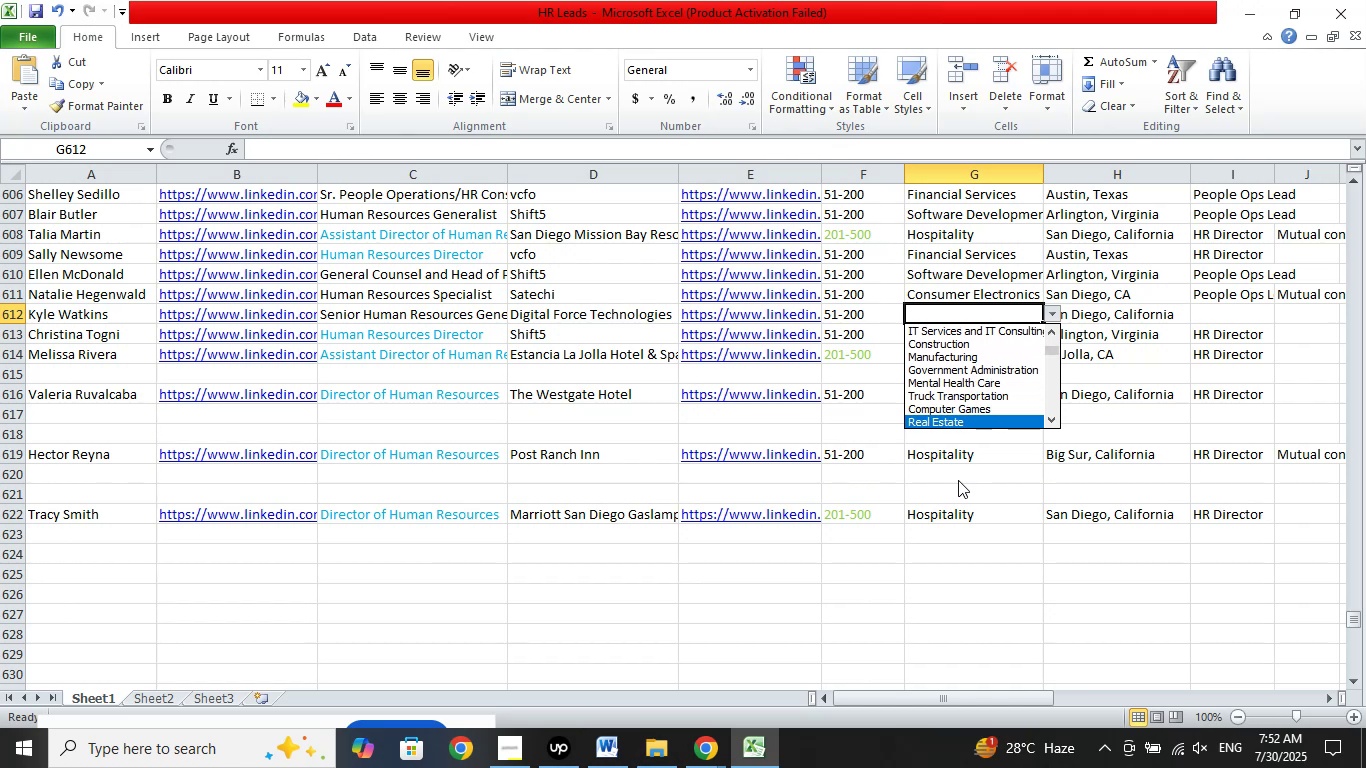 
key(ArrowDown)
 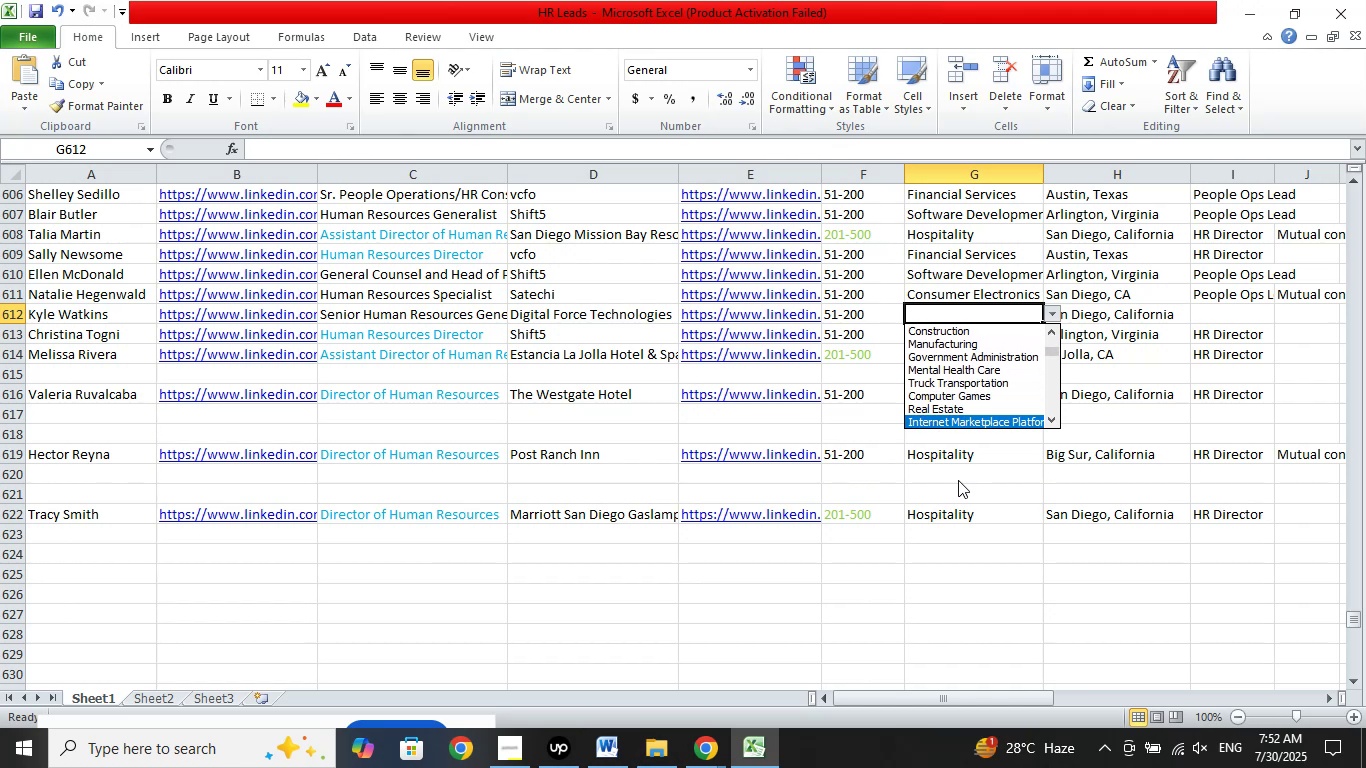 
key(ArrowDown)
 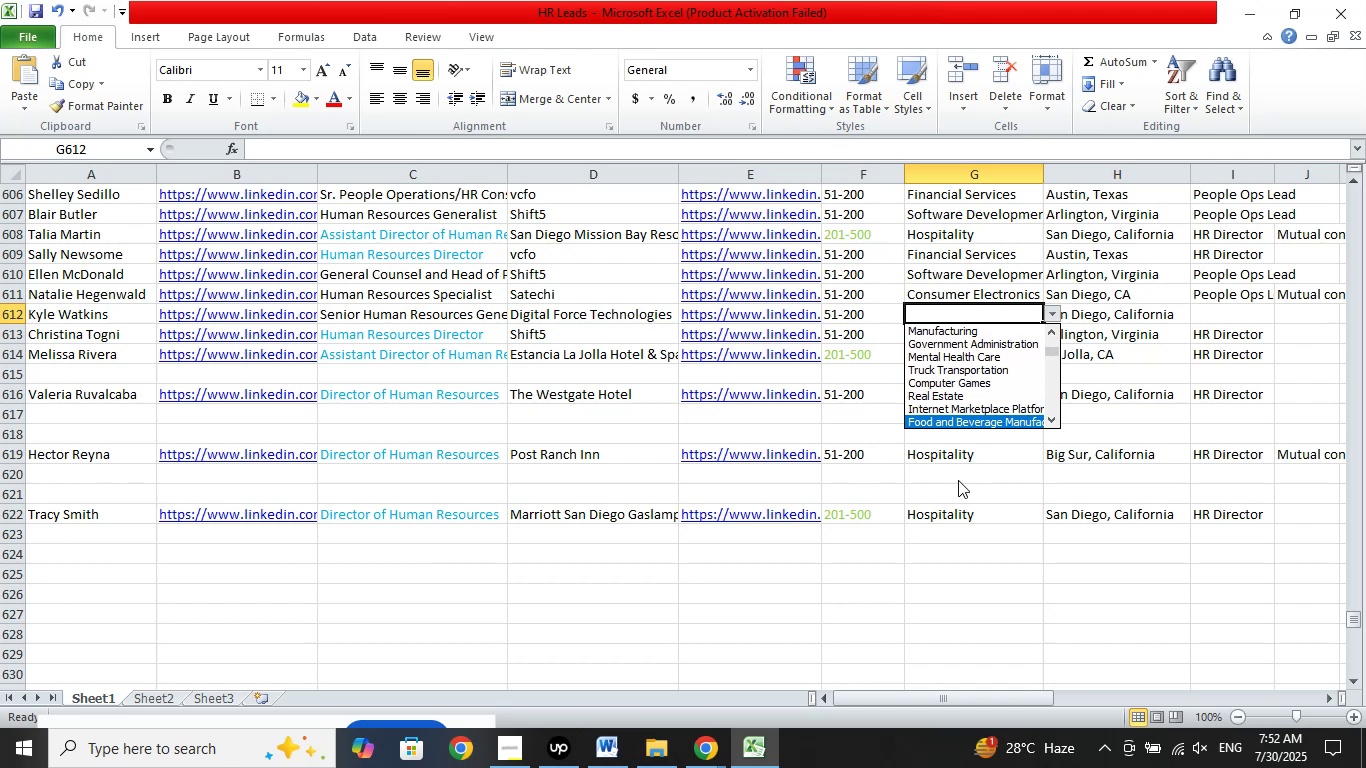 
key(ArrowDown)
 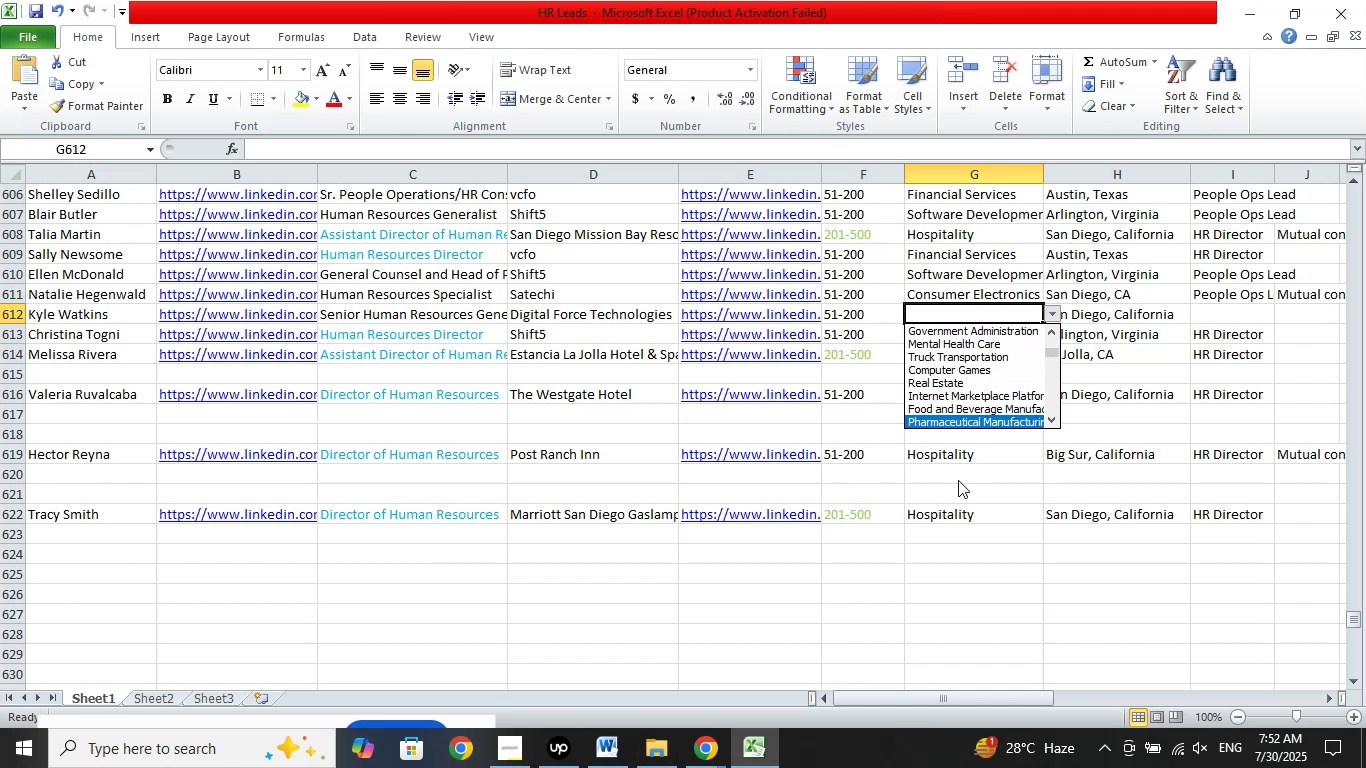 
key(ArrowDown)
 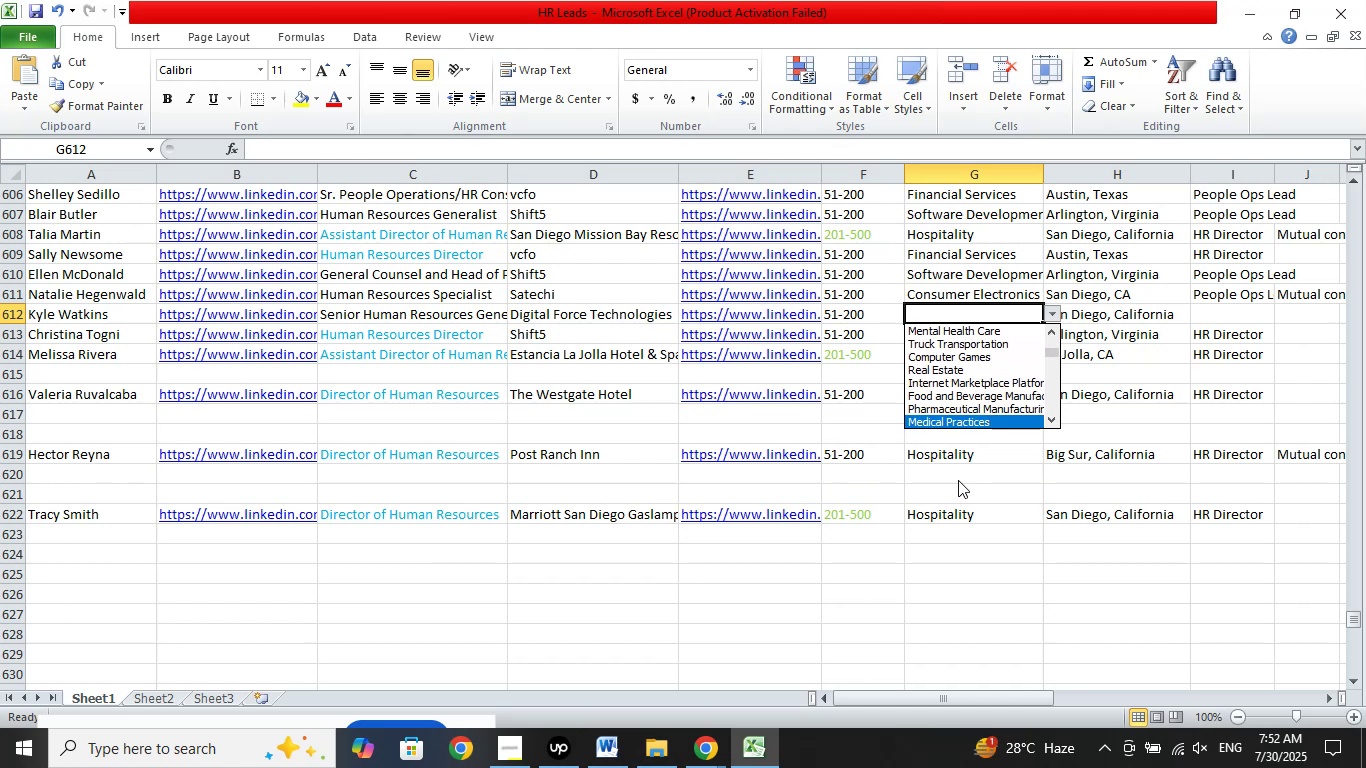 
key(ArrowDown)
 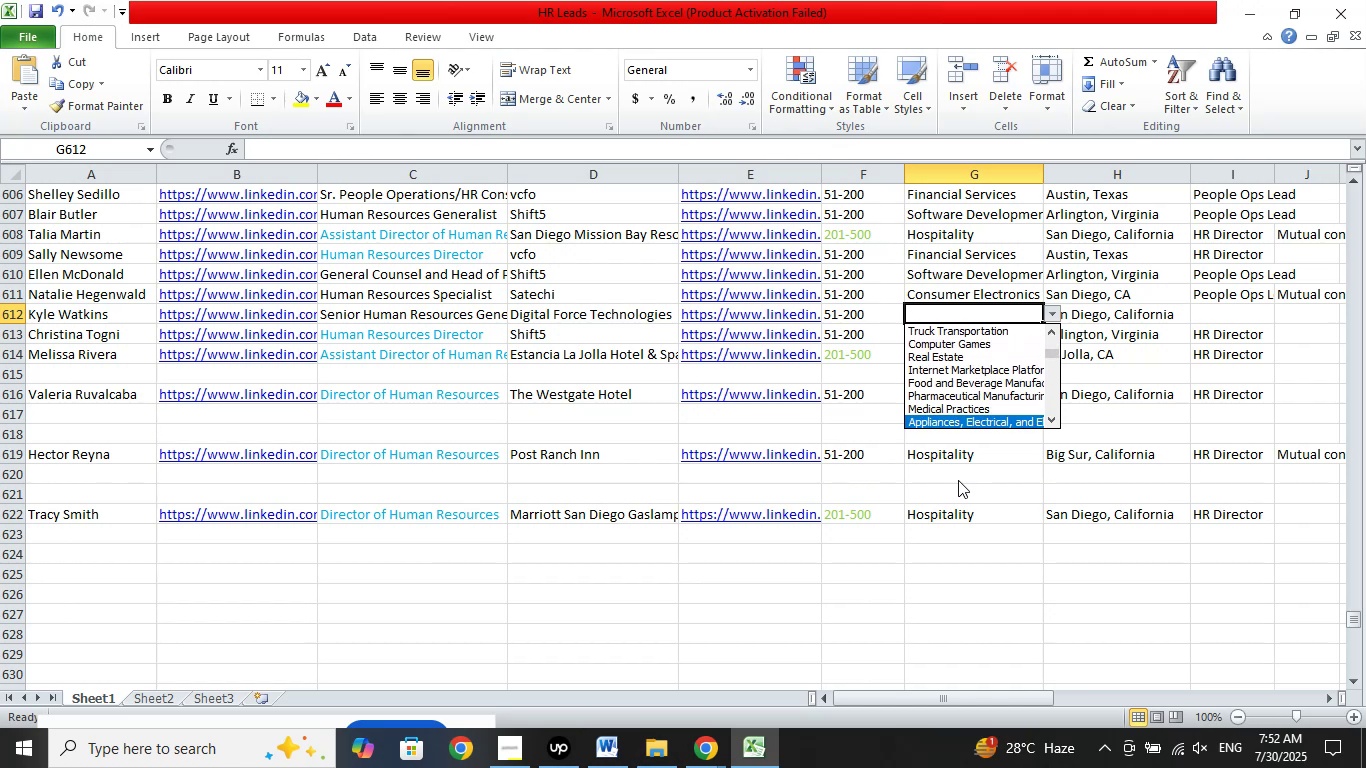 
key(ArrowDown)
 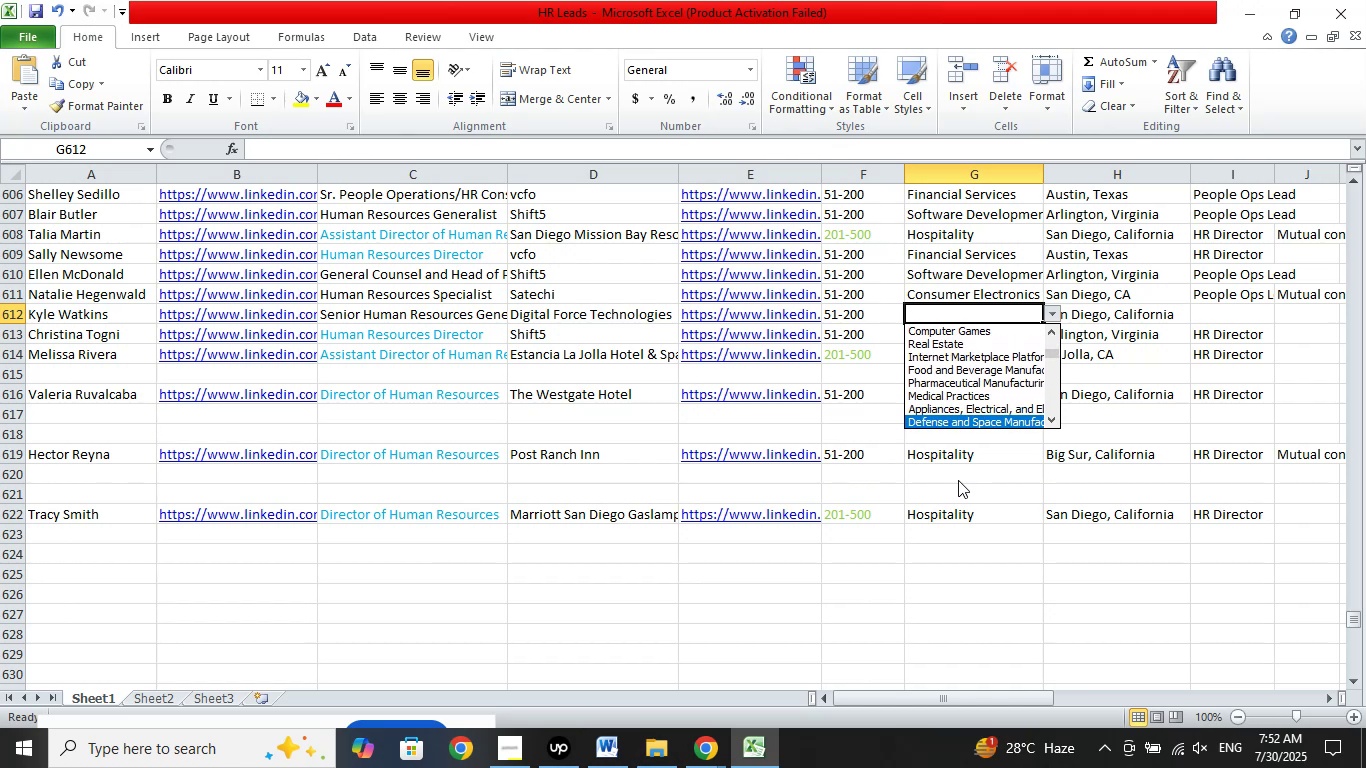 
key(ArrowDown)
 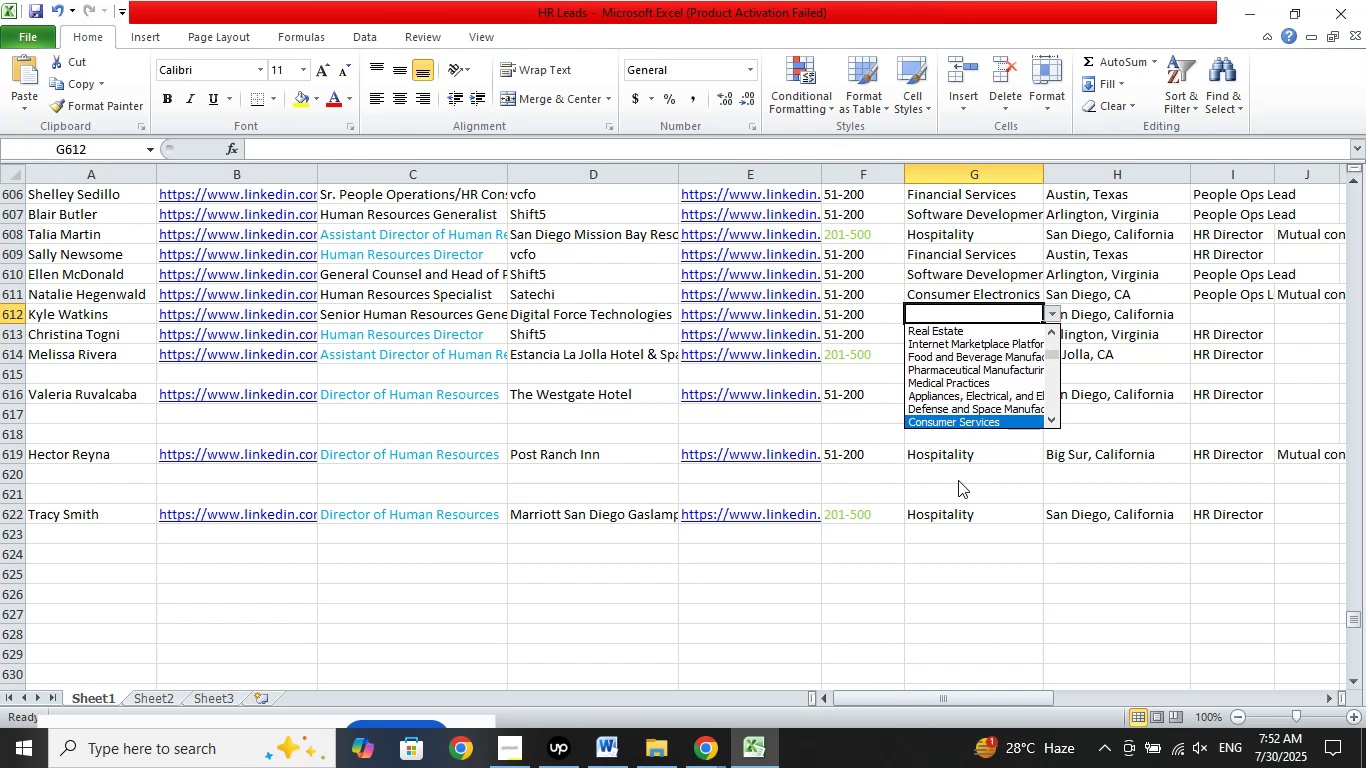 
key(ArrowUp)
 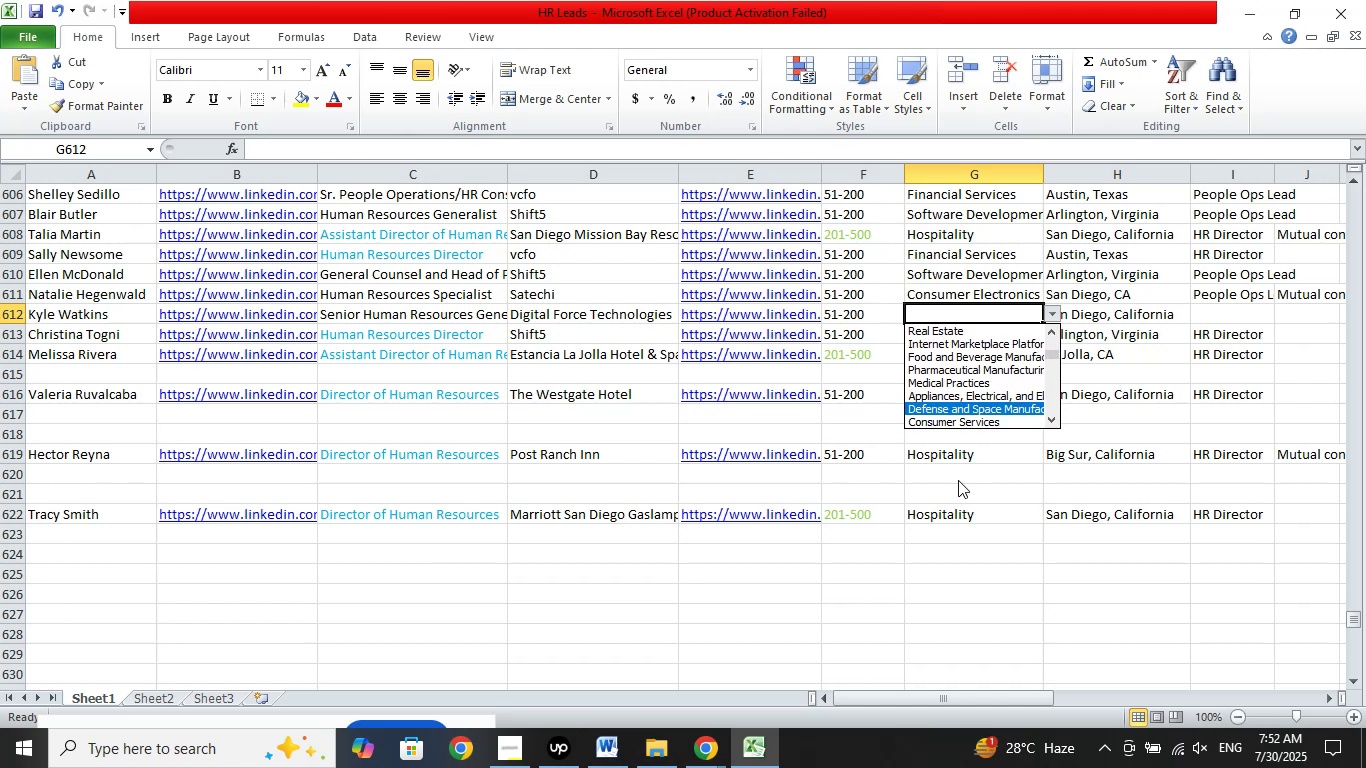 
key(Enter)
 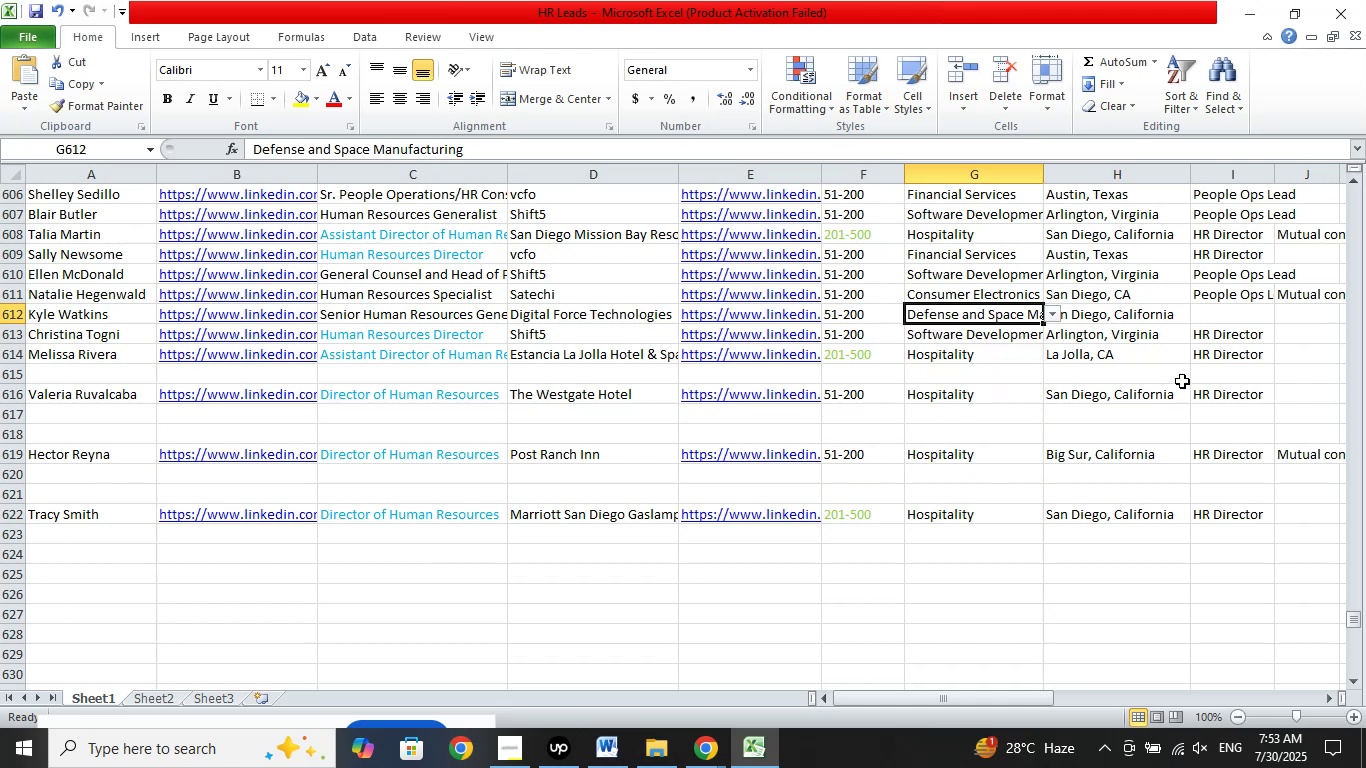 
left_click([1227, 316])
 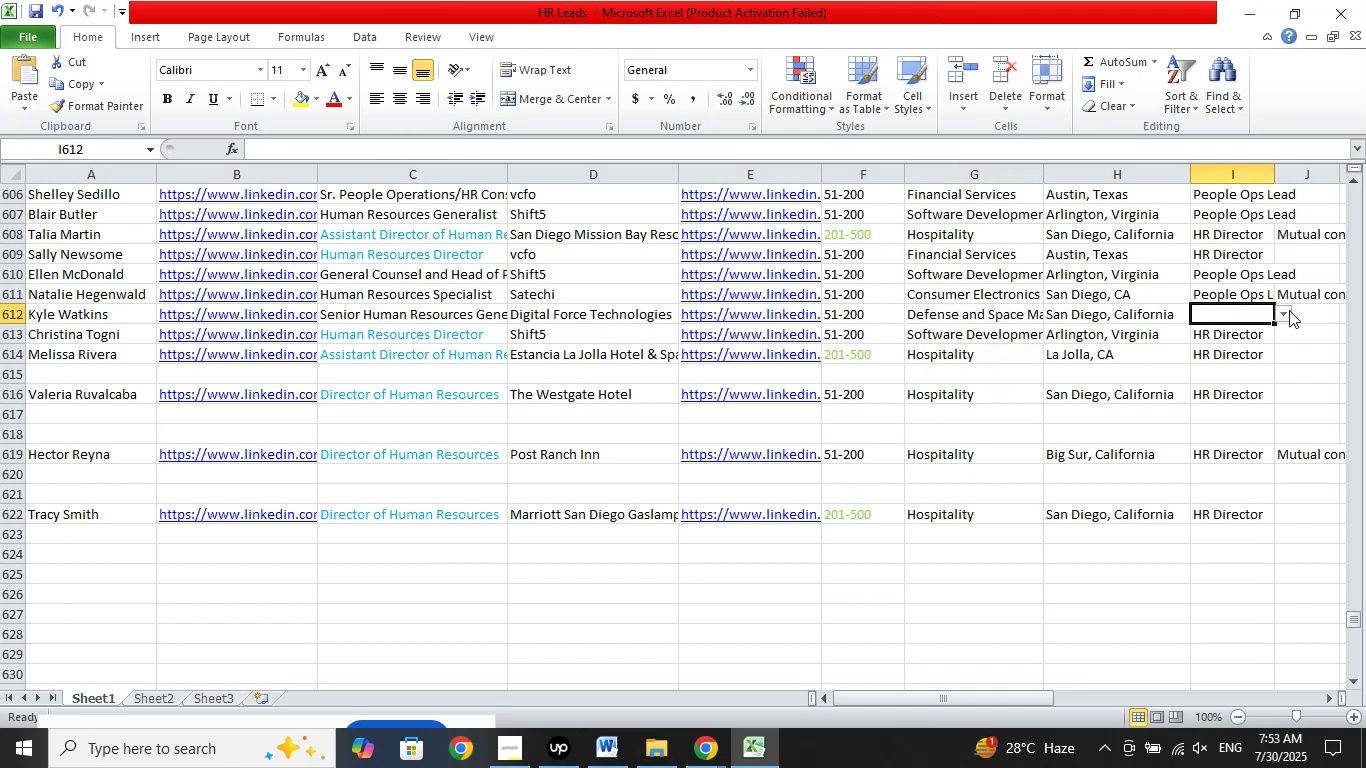 
left_click([1289, 310])
 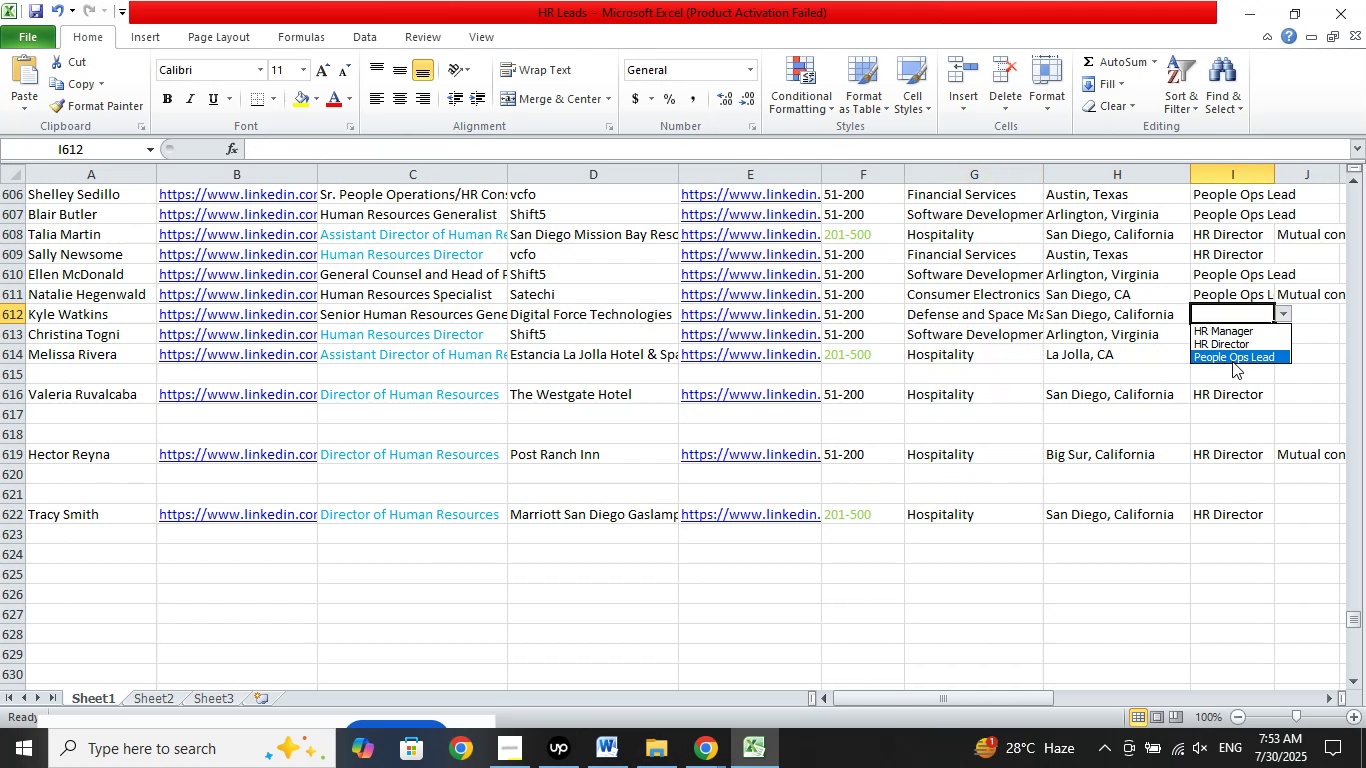 
left_click([1232, 361])
 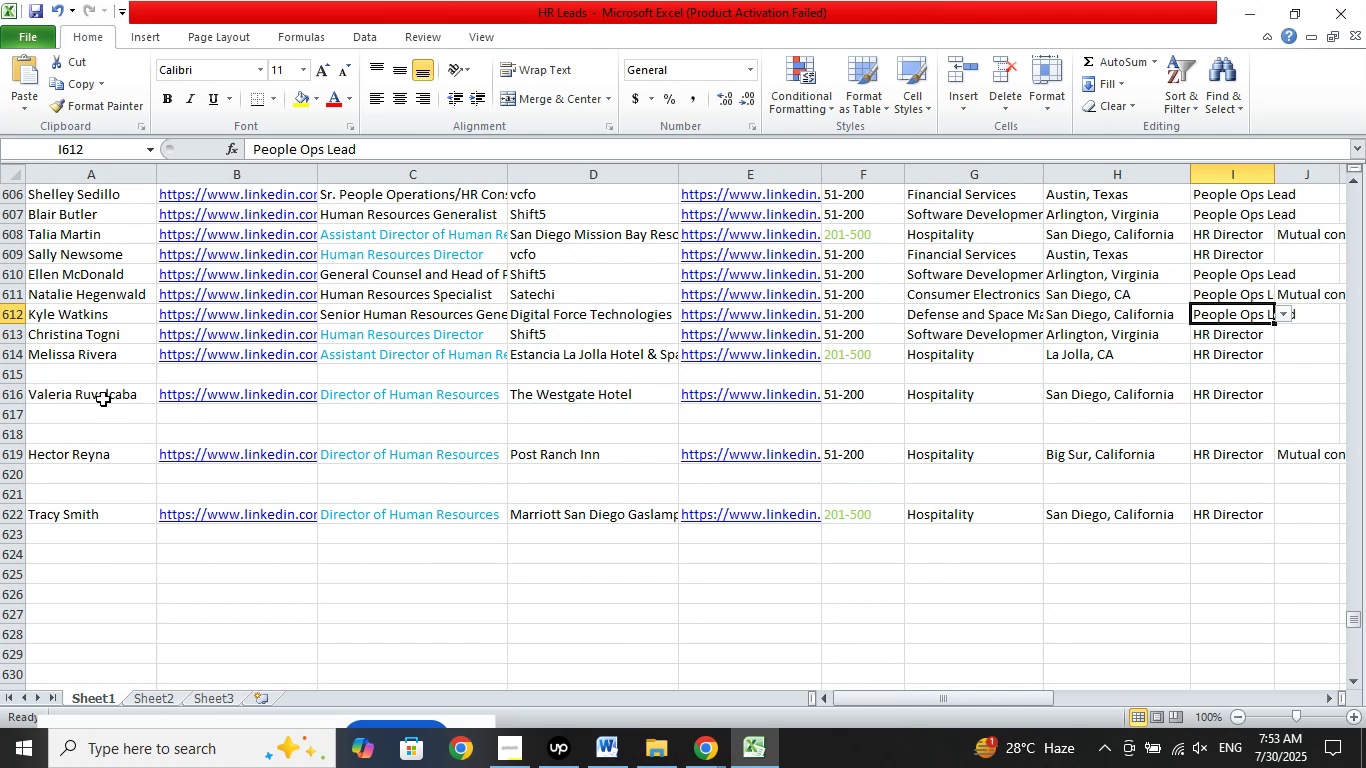 
left_click([89, 360])
 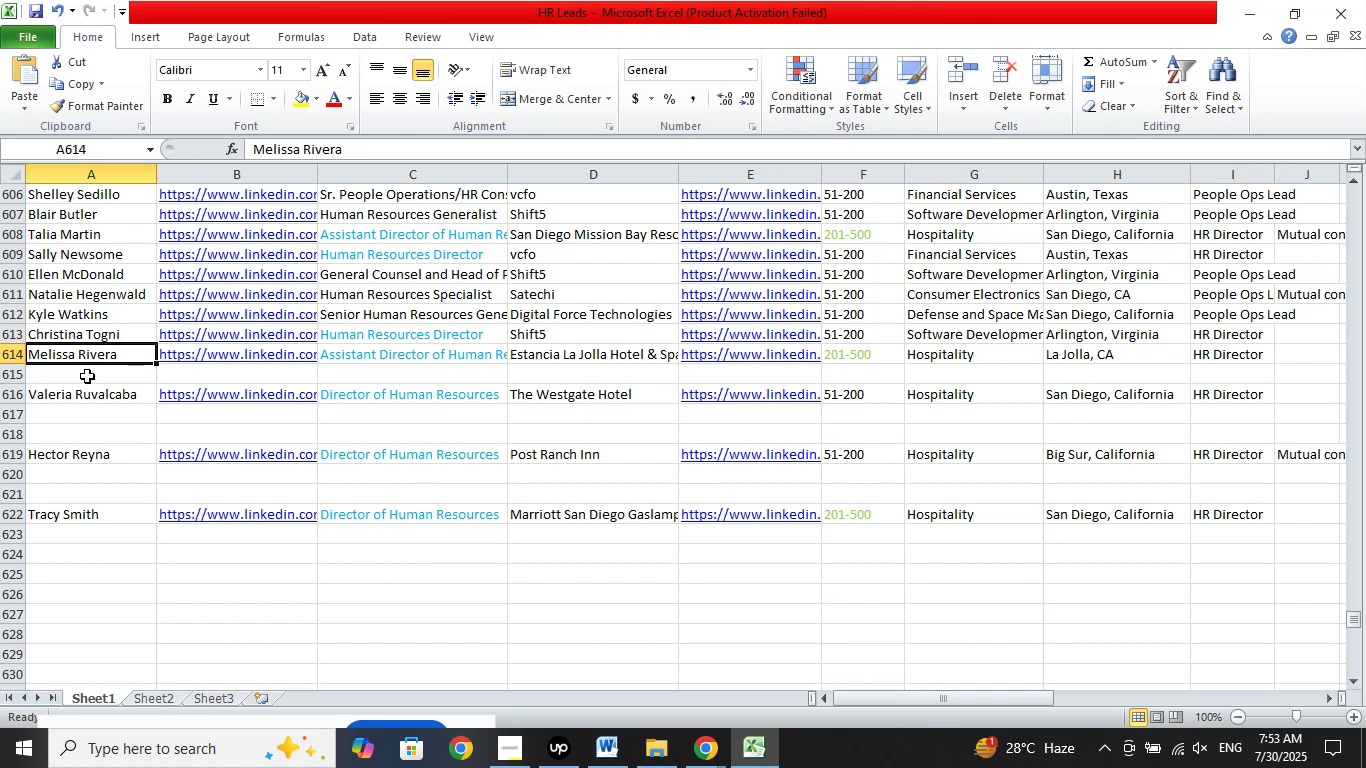 
left_click([87, 376])
 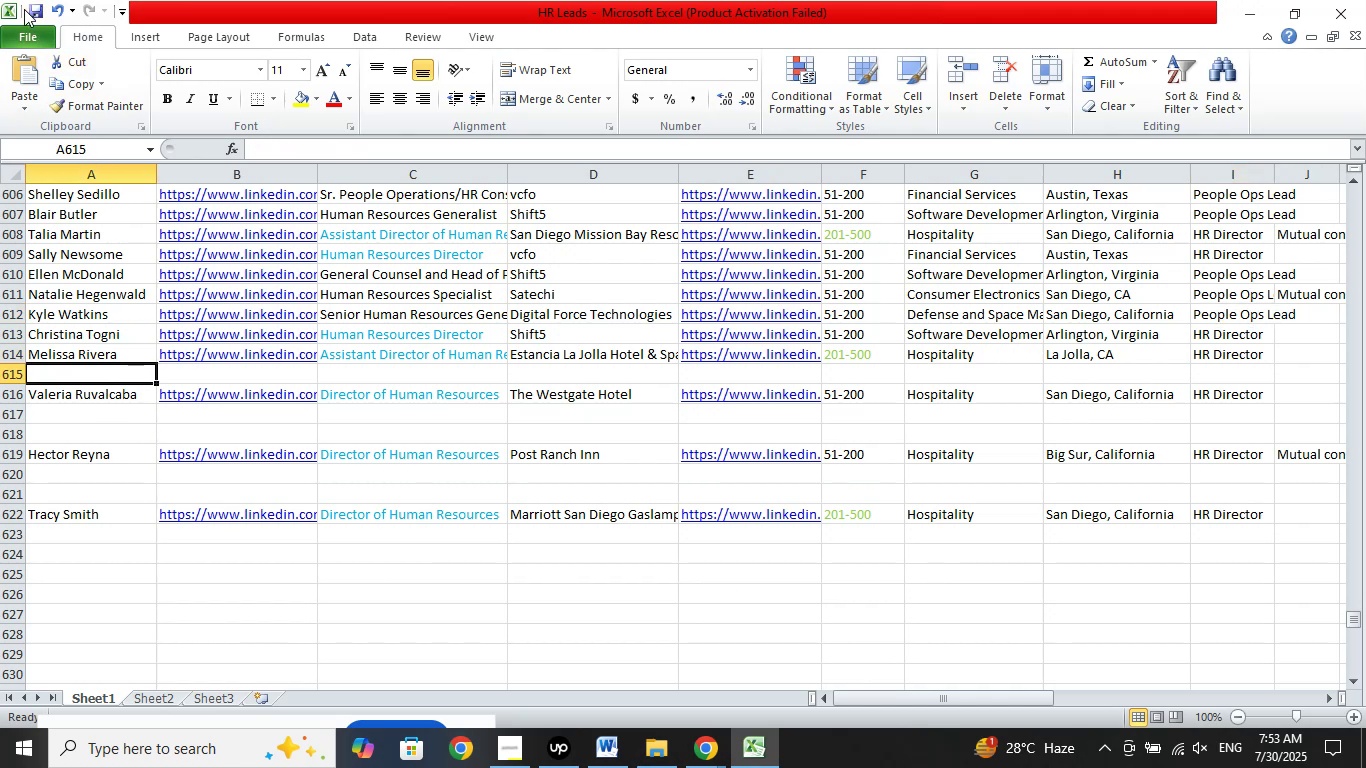 
left_click([35, 7])
 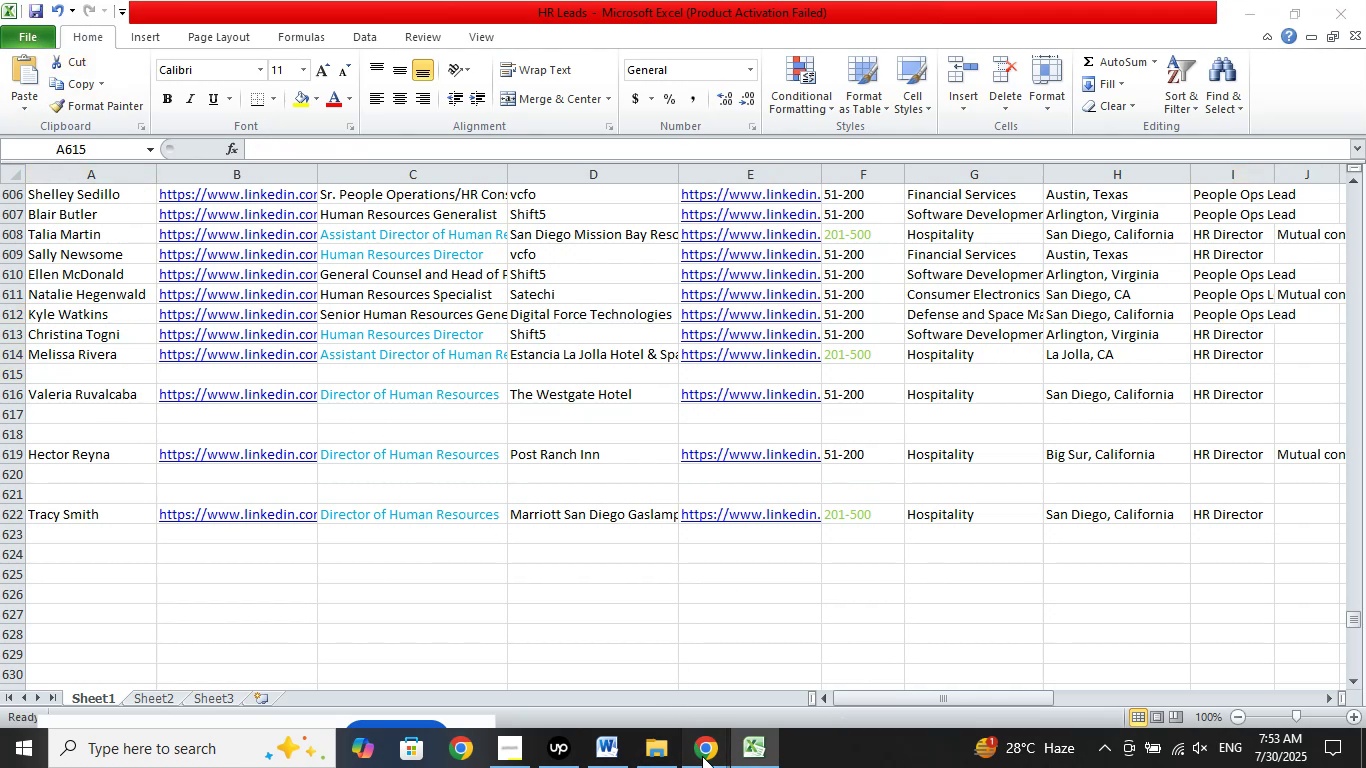 
double_click([614, 677])
 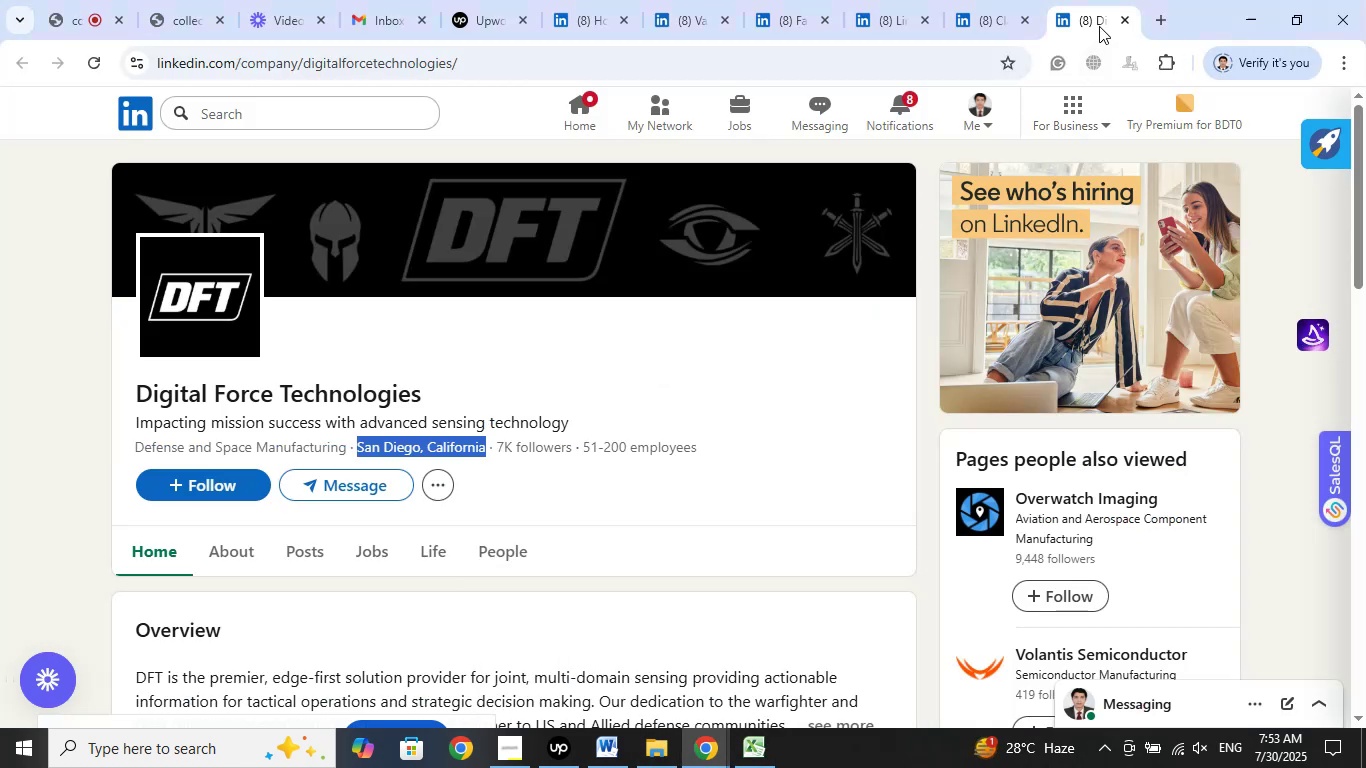 
left_click([1126, 20])
 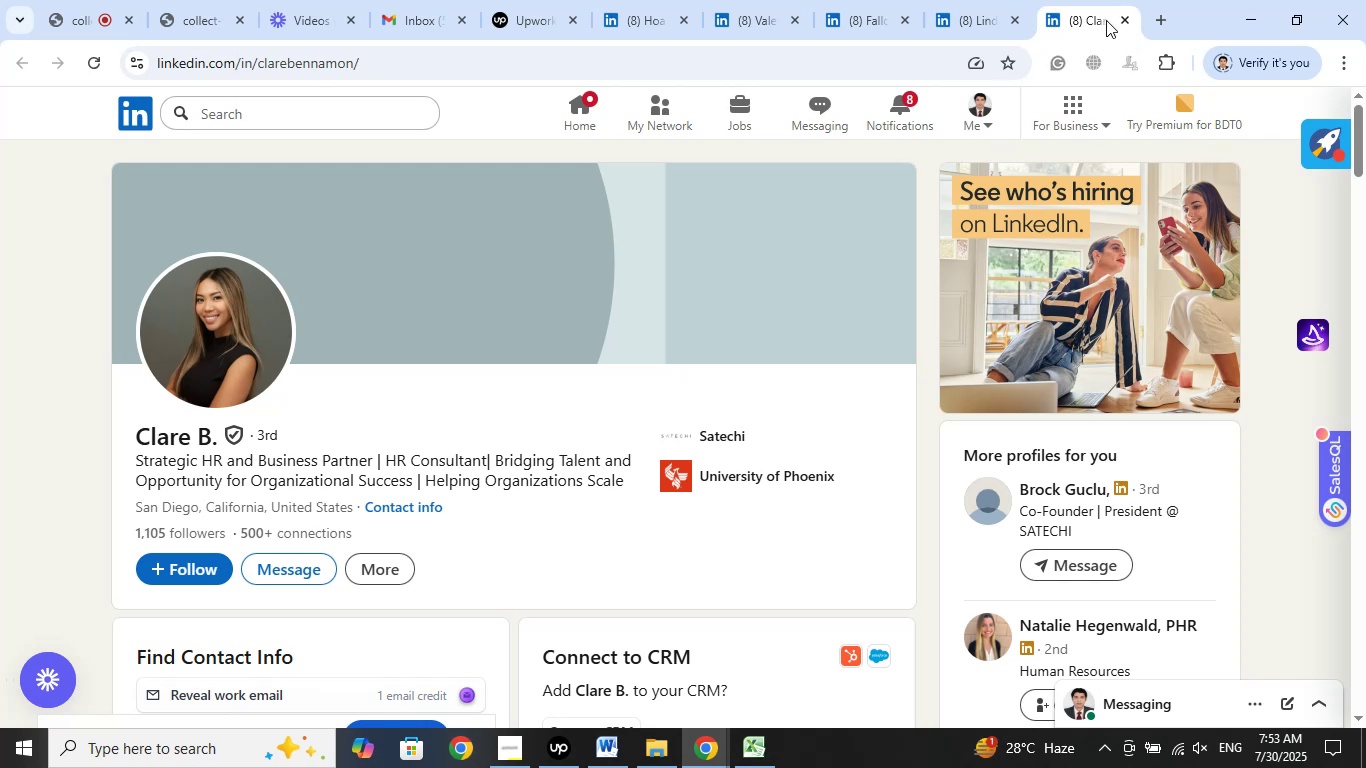 
left_click([1121, 21])
 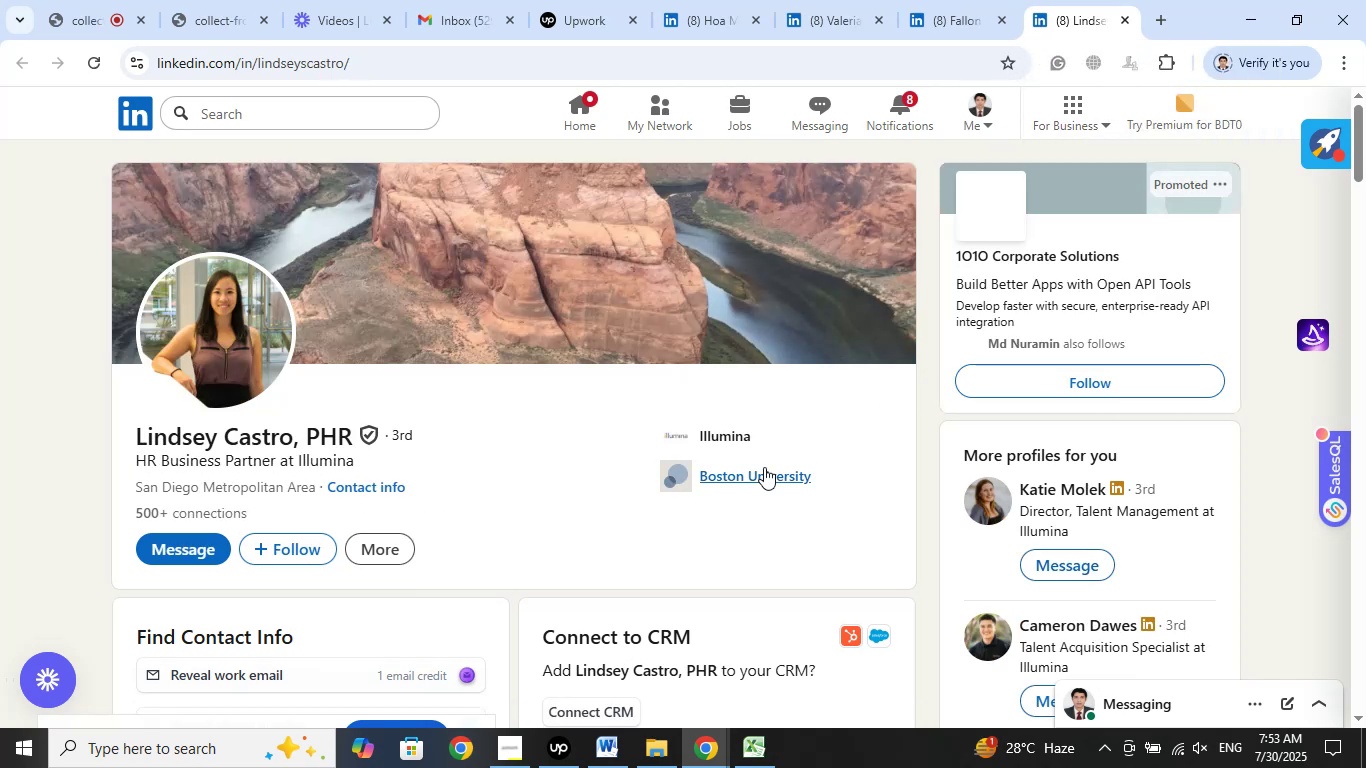 
left_click([720, 440])
 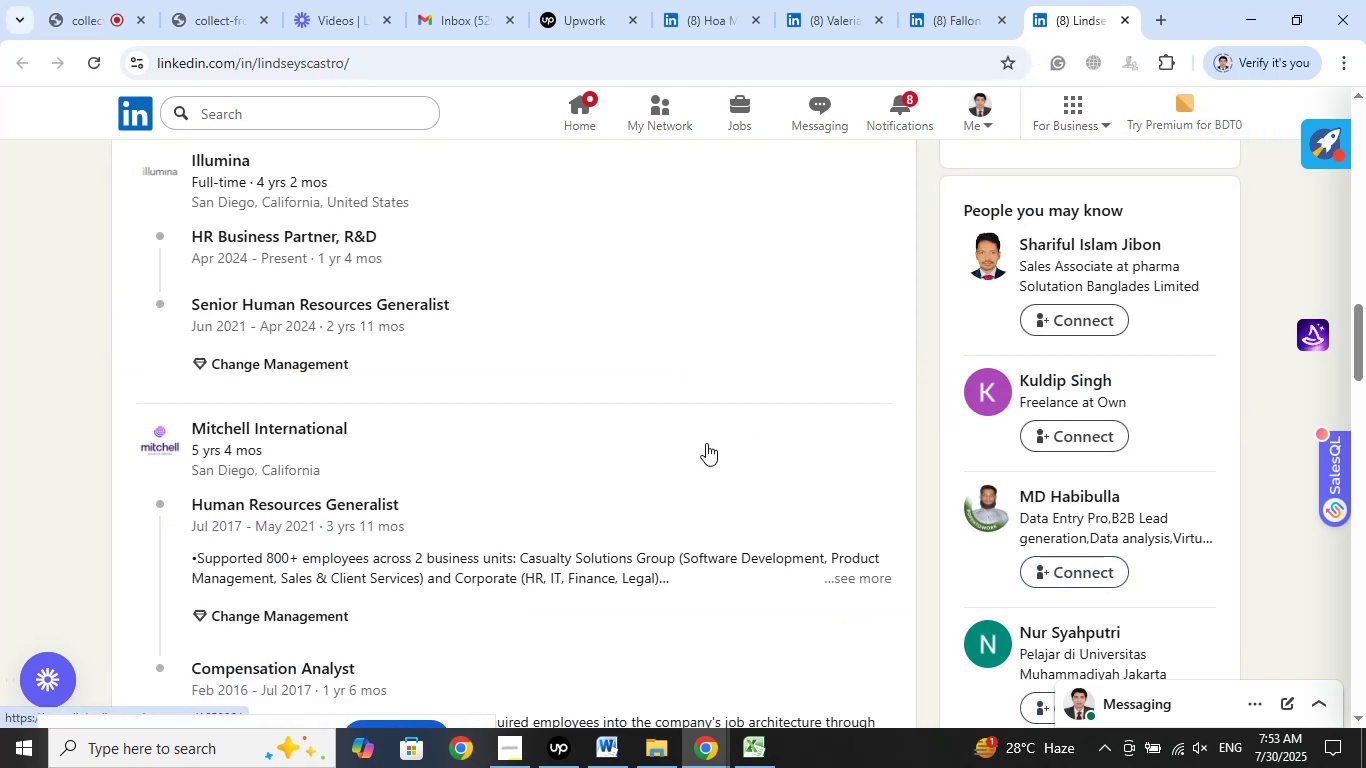 
scroll: coordinate [668, 446], scroll_direction: up, amount: 2.0
 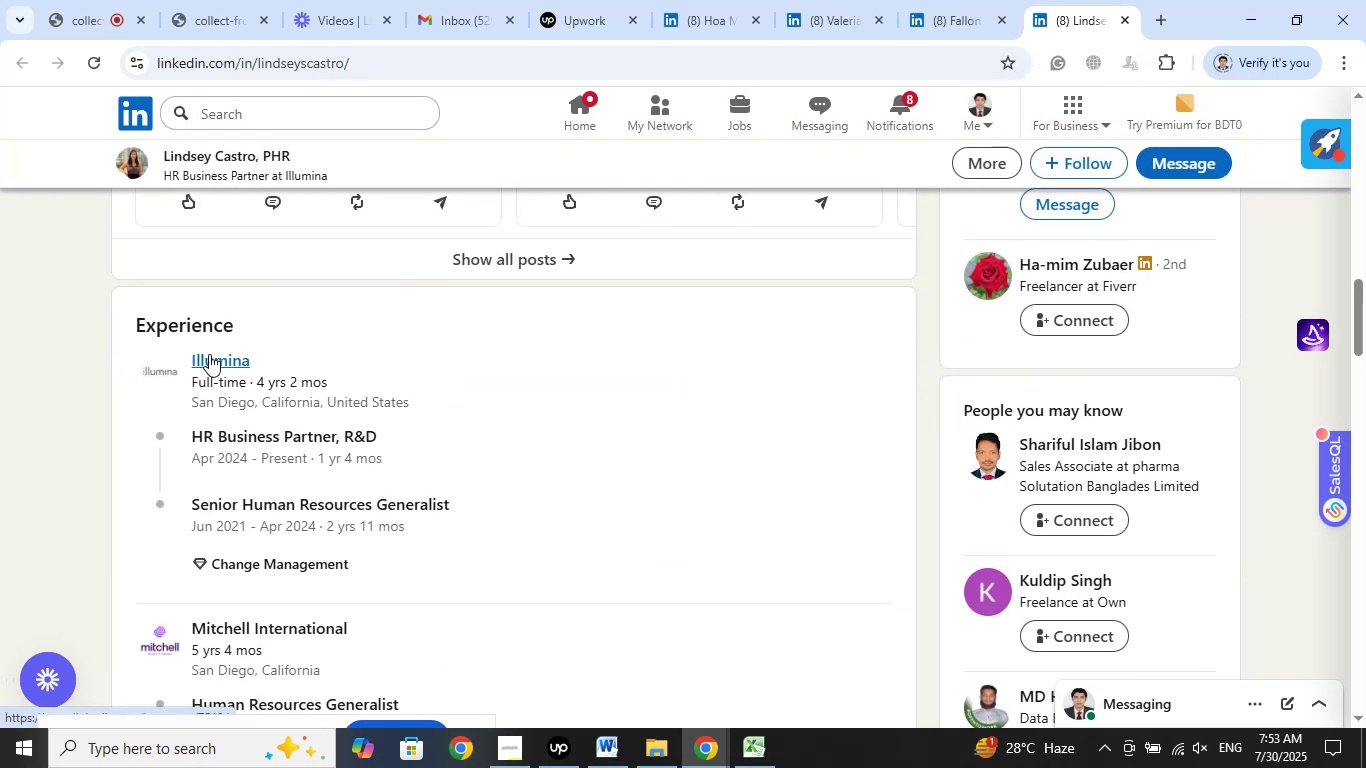 
right_click([209, 354])
 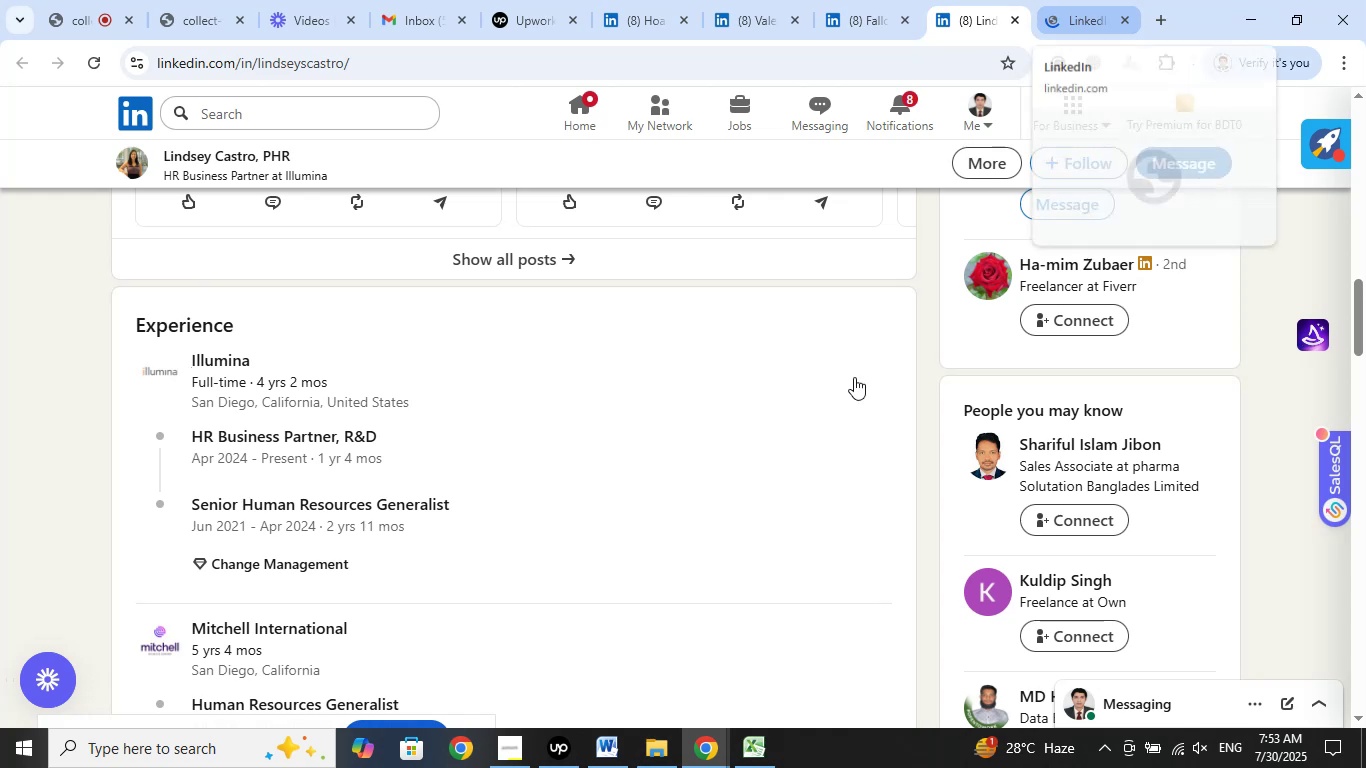 
wait(5.22)
 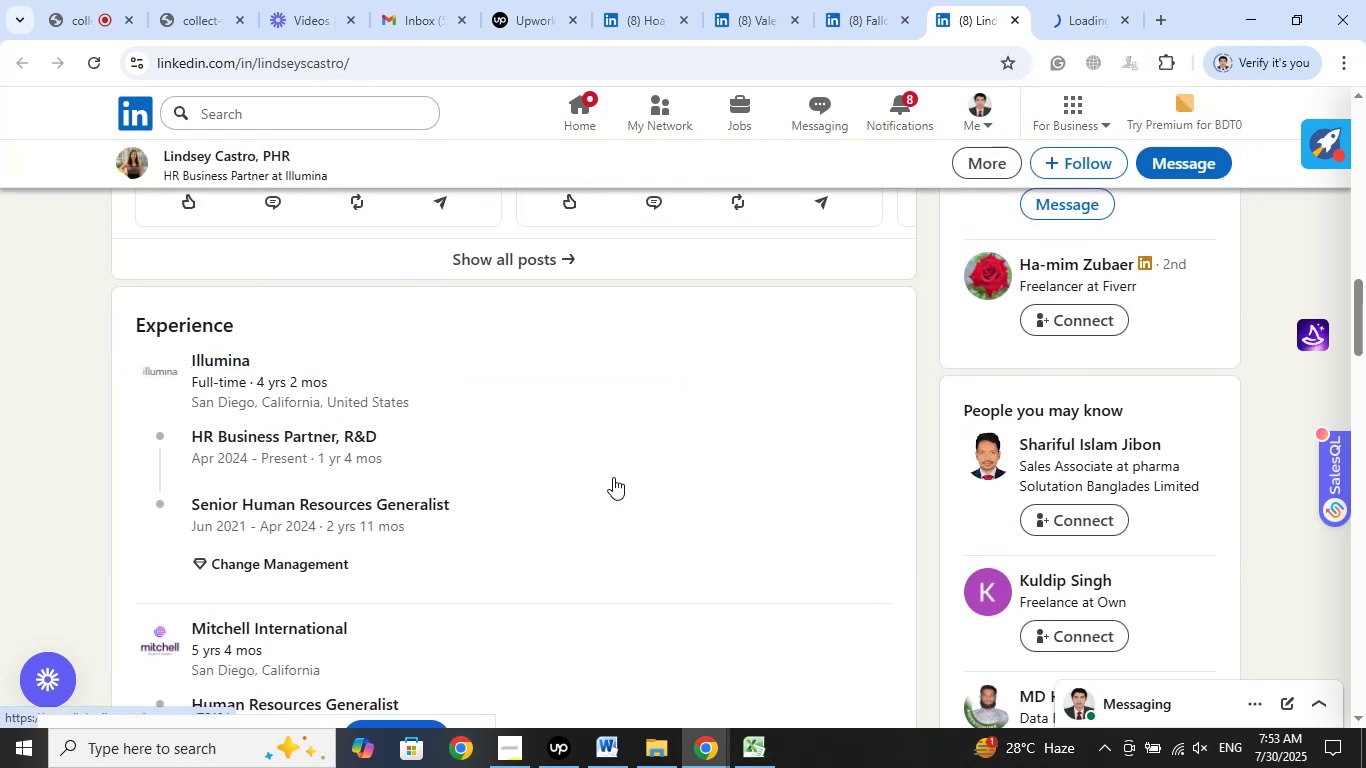 
left_click([1062, 0])
 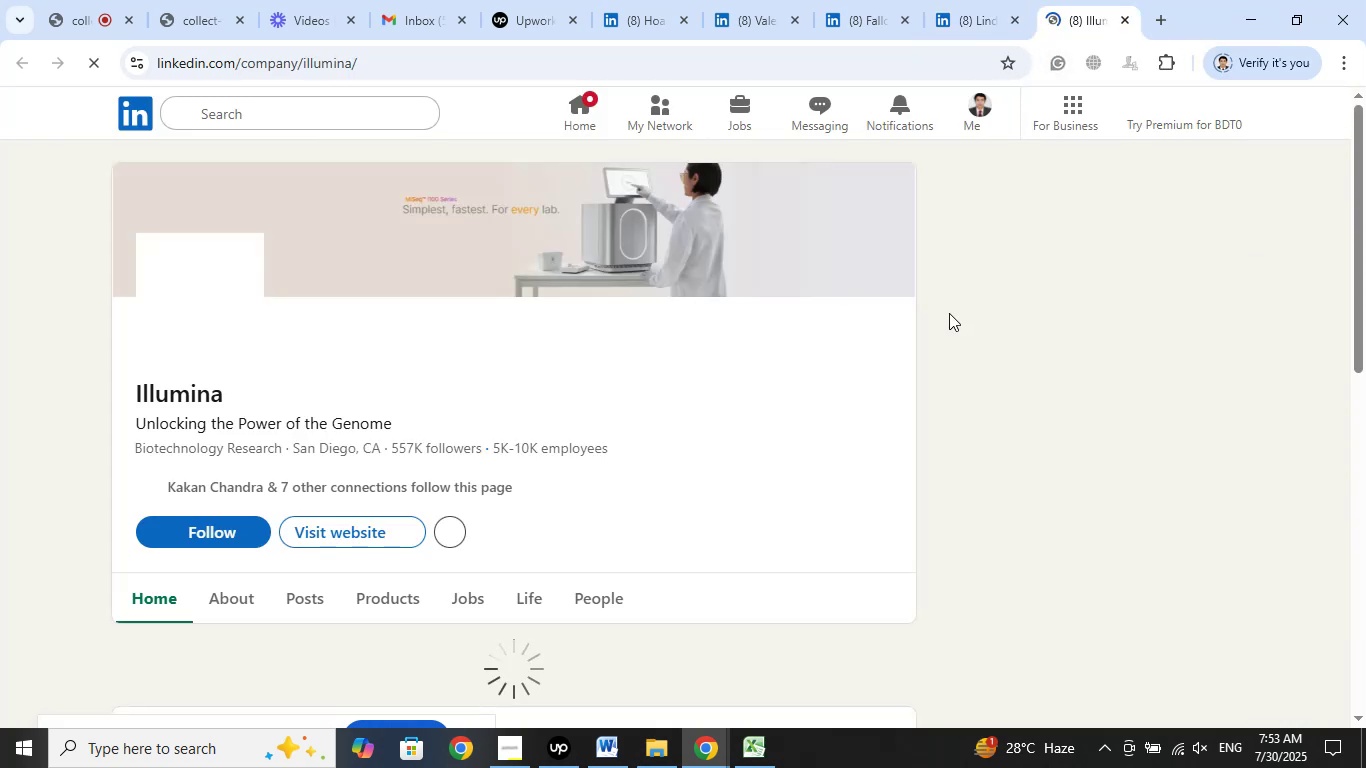 
wait(5.5)
 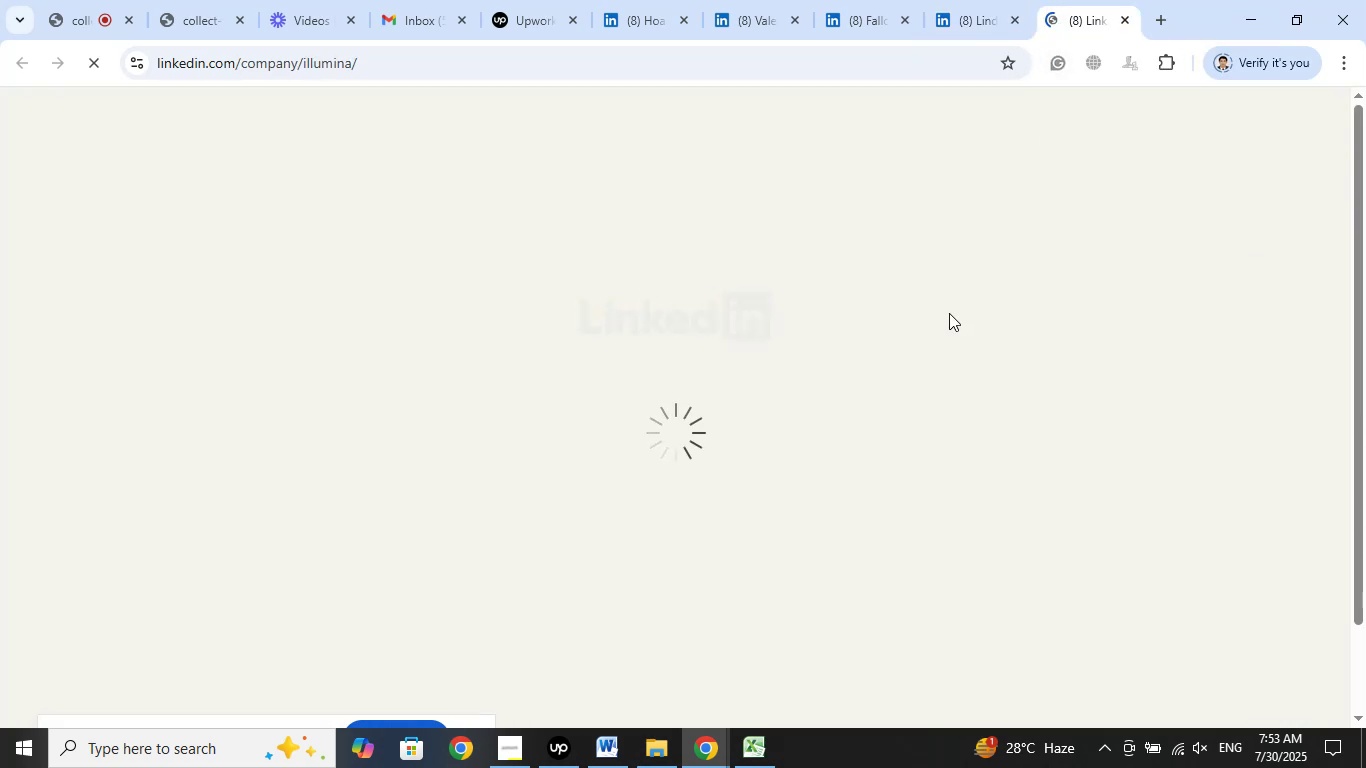 
left_click([1013, 20])
 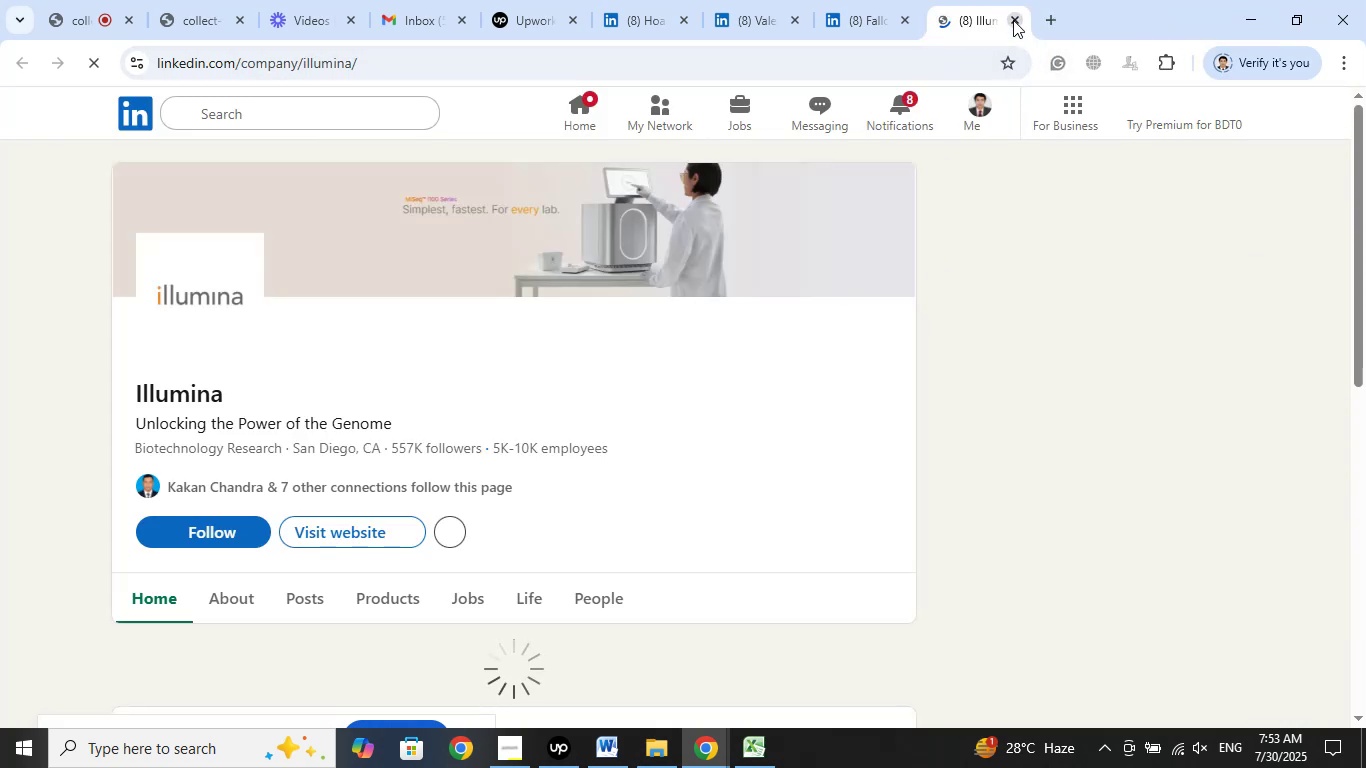 
left_click([1013, 20])
 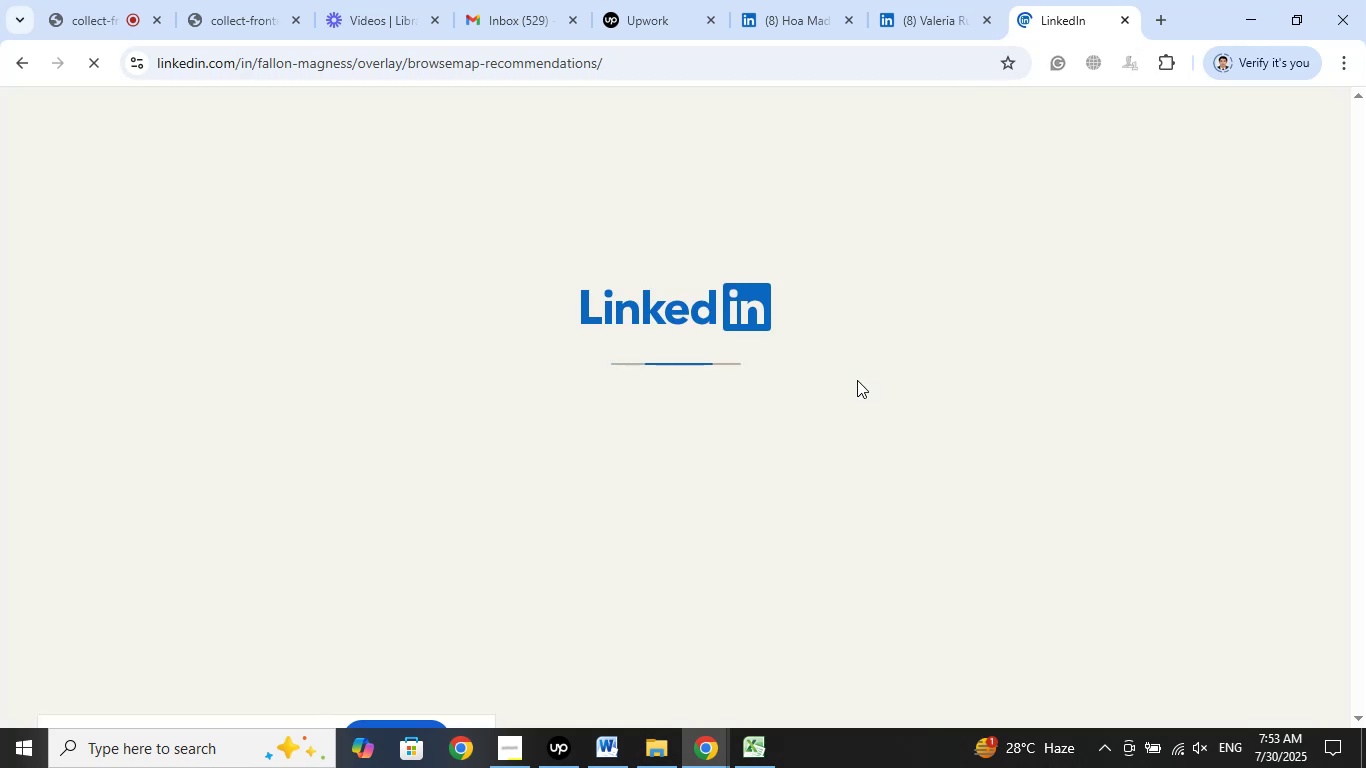 
wait(9.33)
 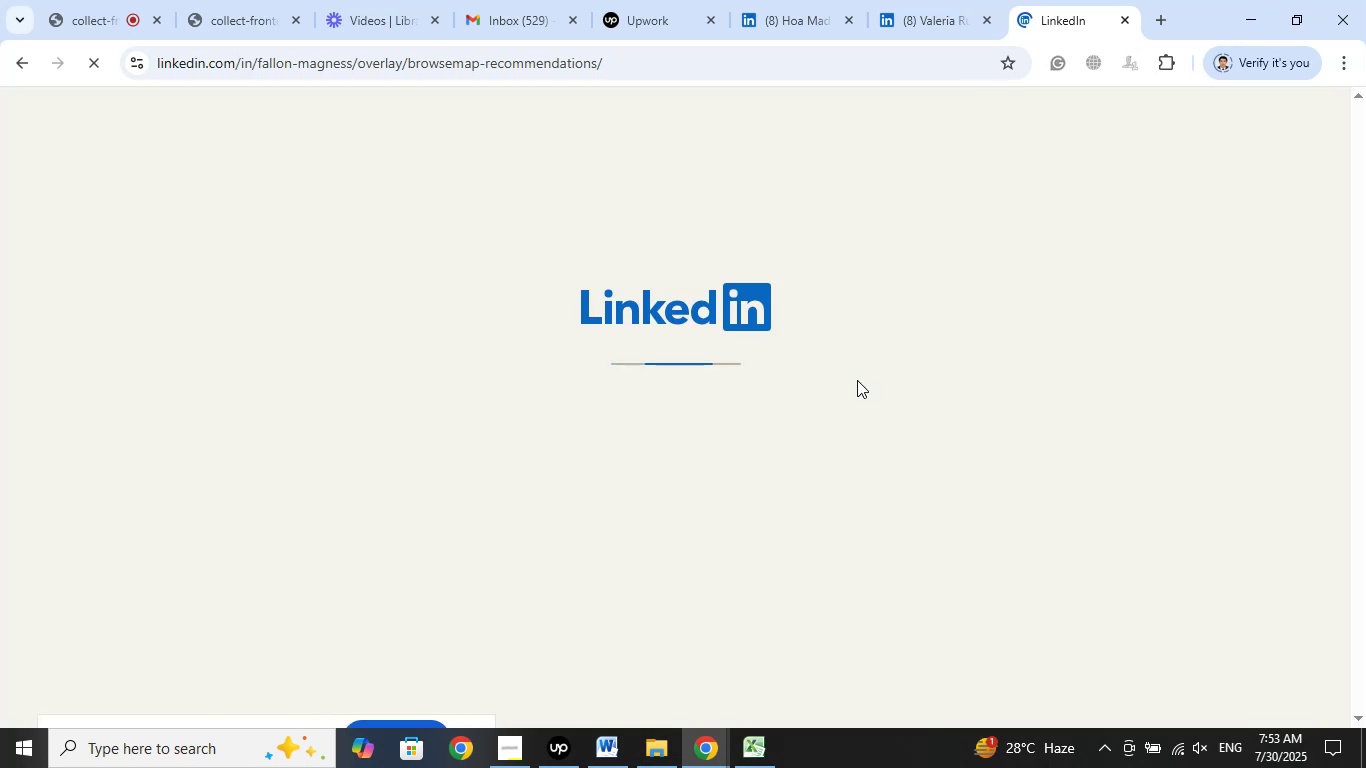 
left_click([750, 758])
 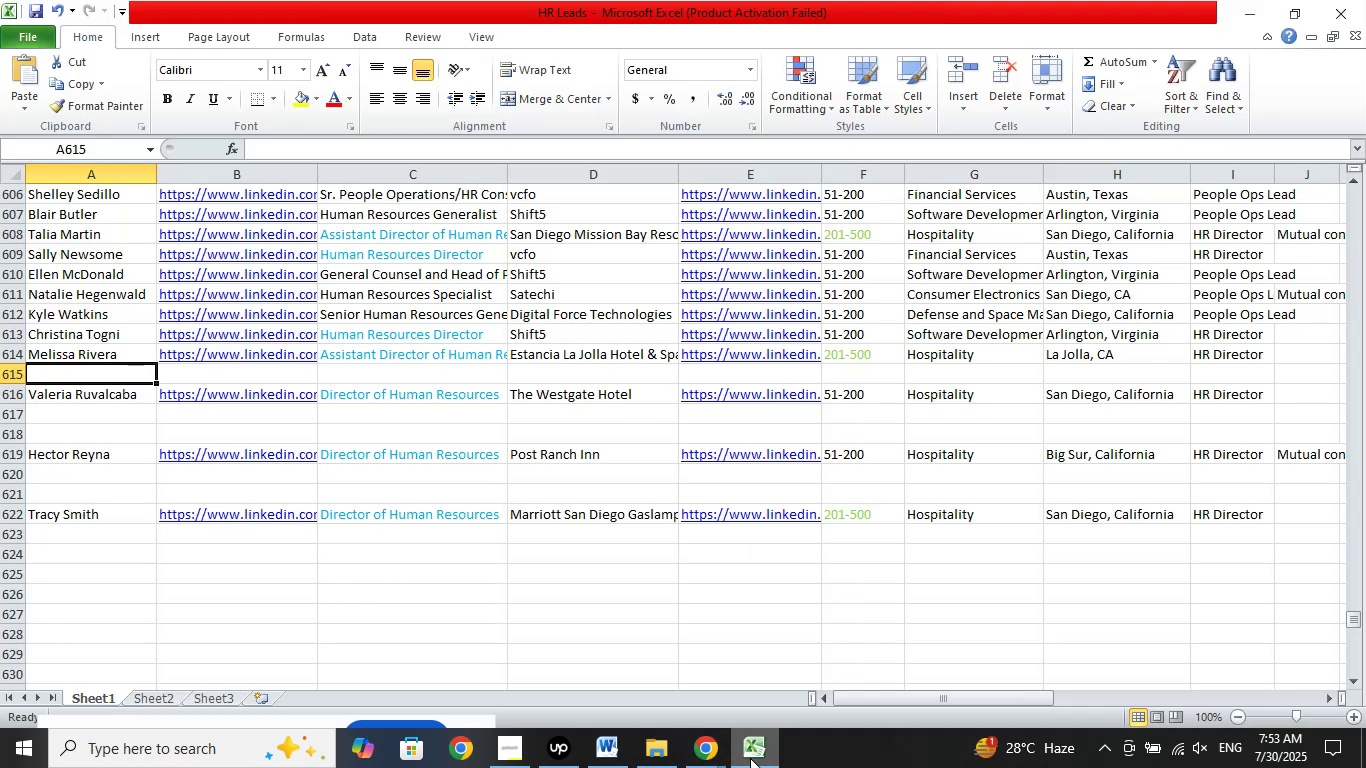 
scroll: coordinate [671, 500], scroll_direction: up, amount: 11.0
 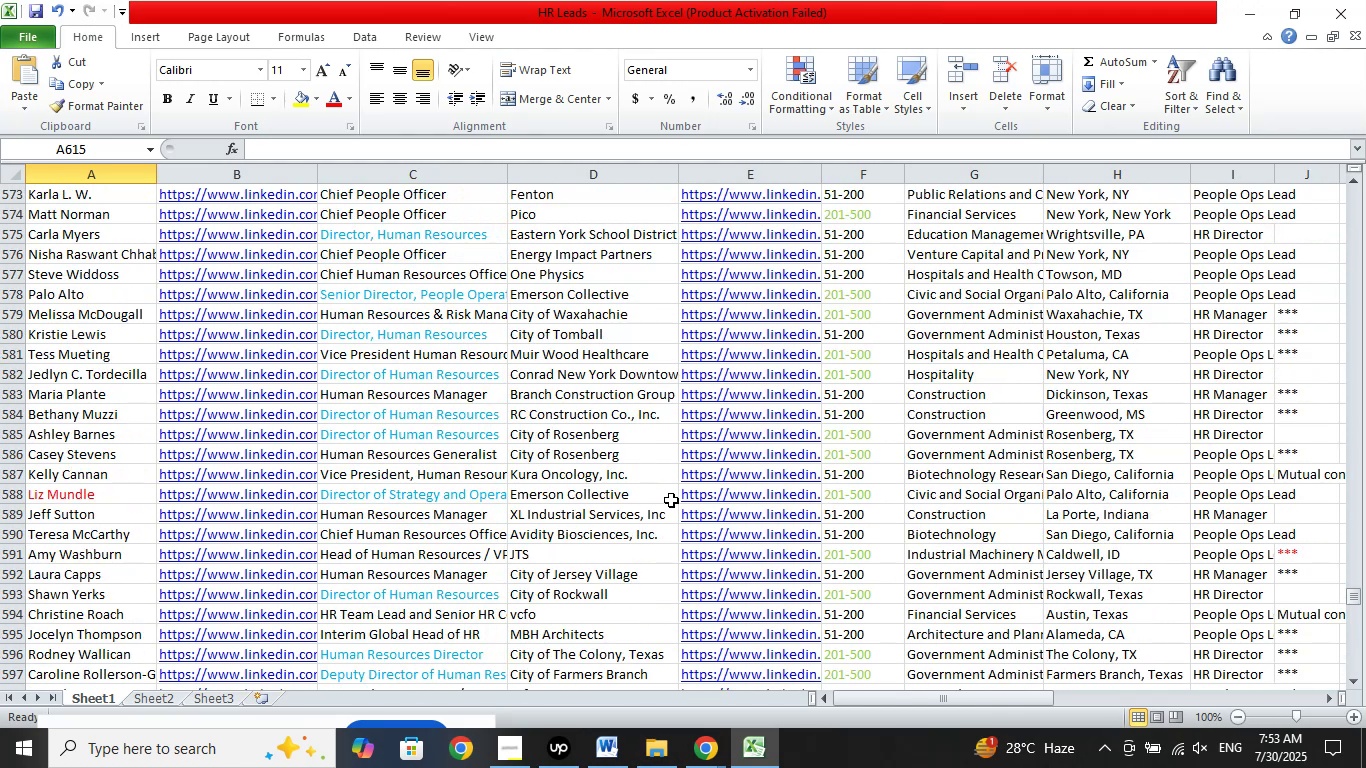 
scroll: coordinate [671, 500], scroll_direction: down, amount: 12.0
 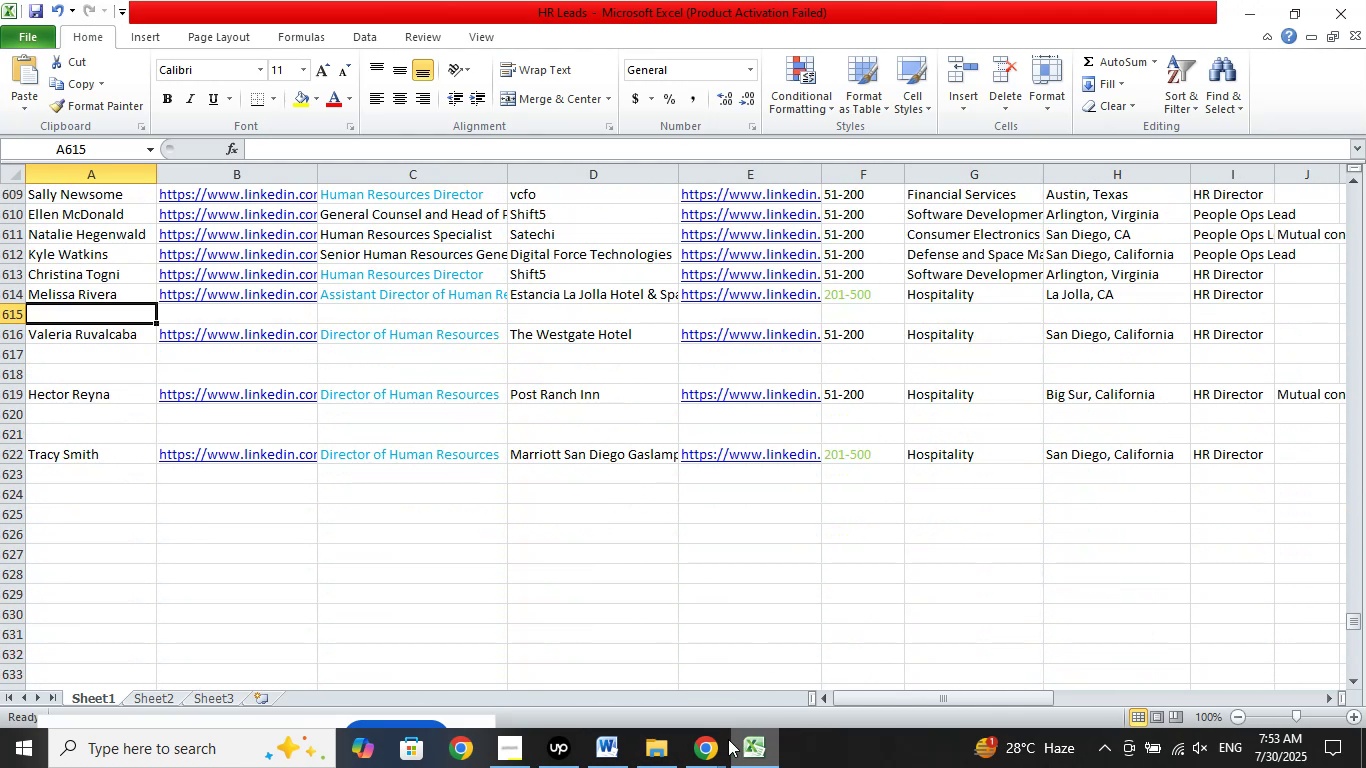 
left_click([710, 743])
 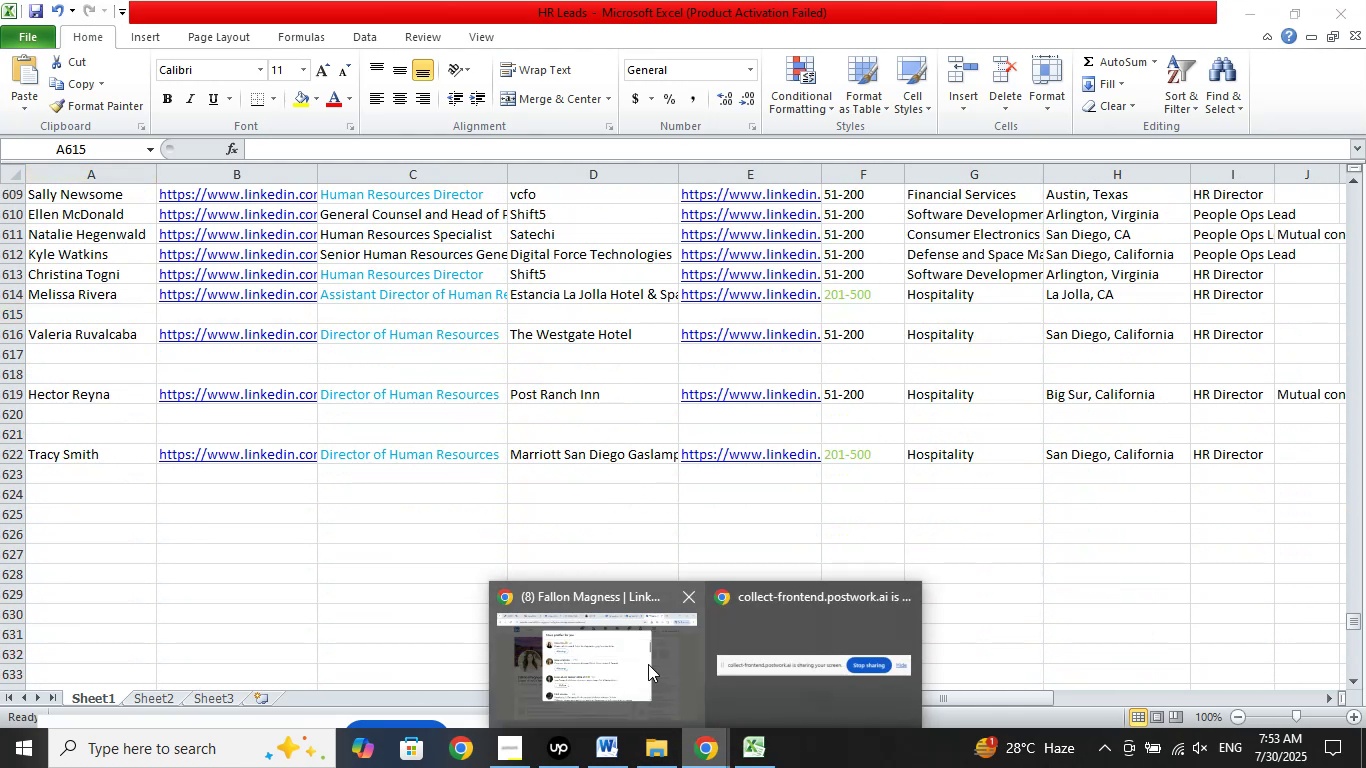 
left_click([646, 660])
 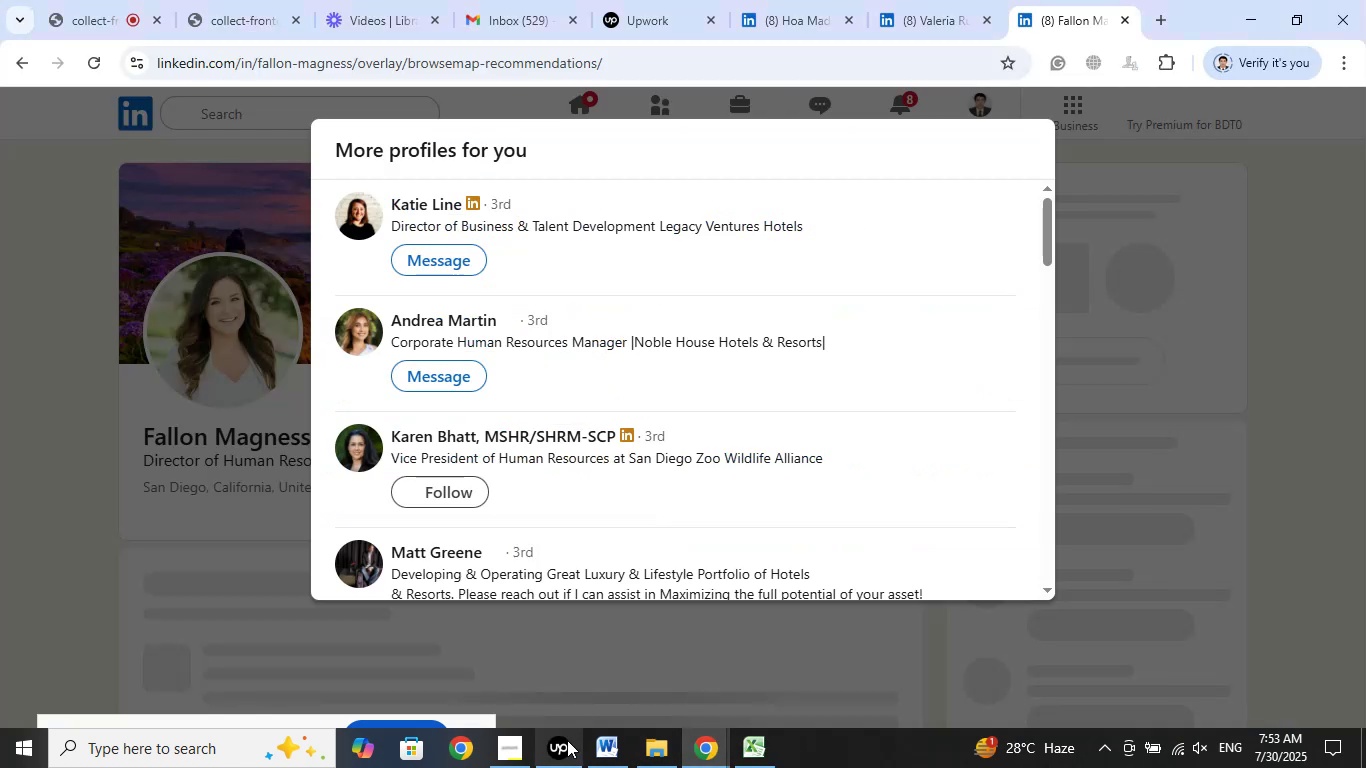 
left_click([565, 742])
 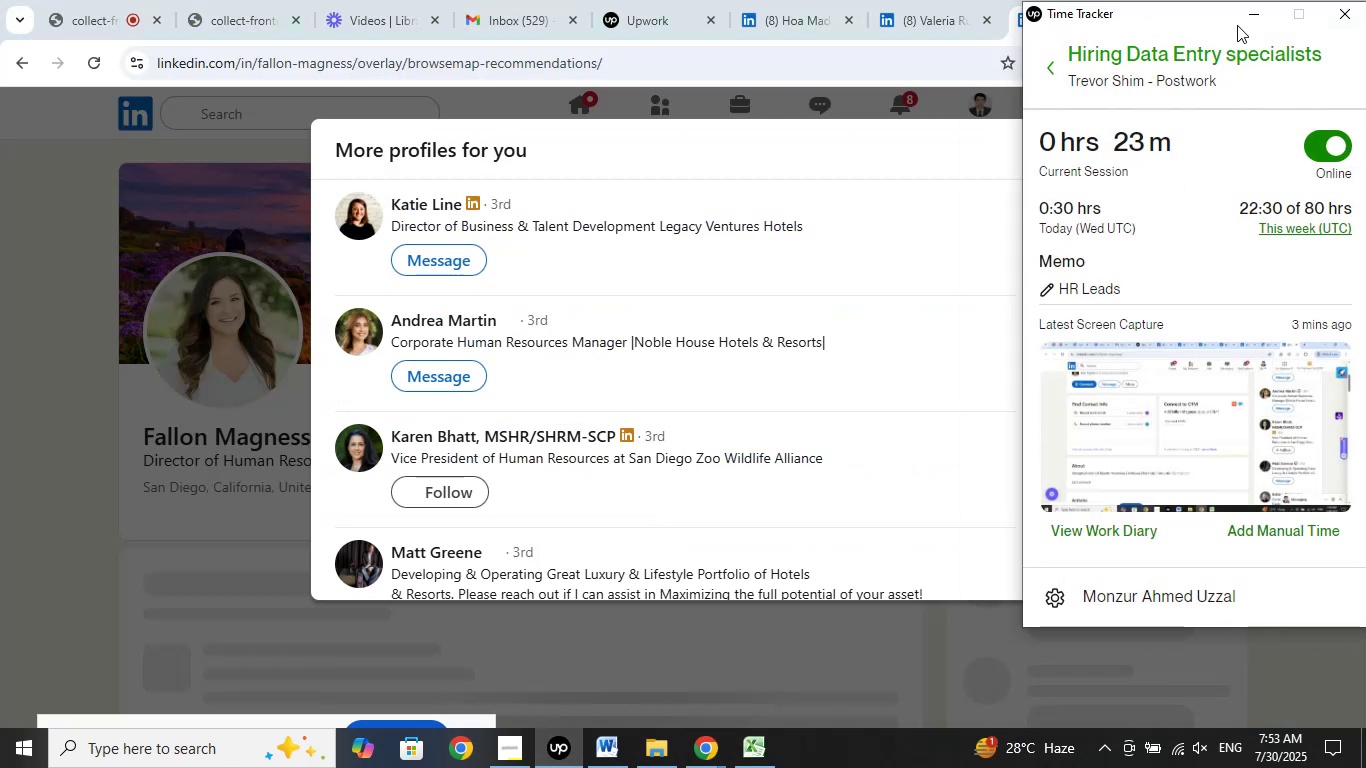 
left_click([1246, 23])
 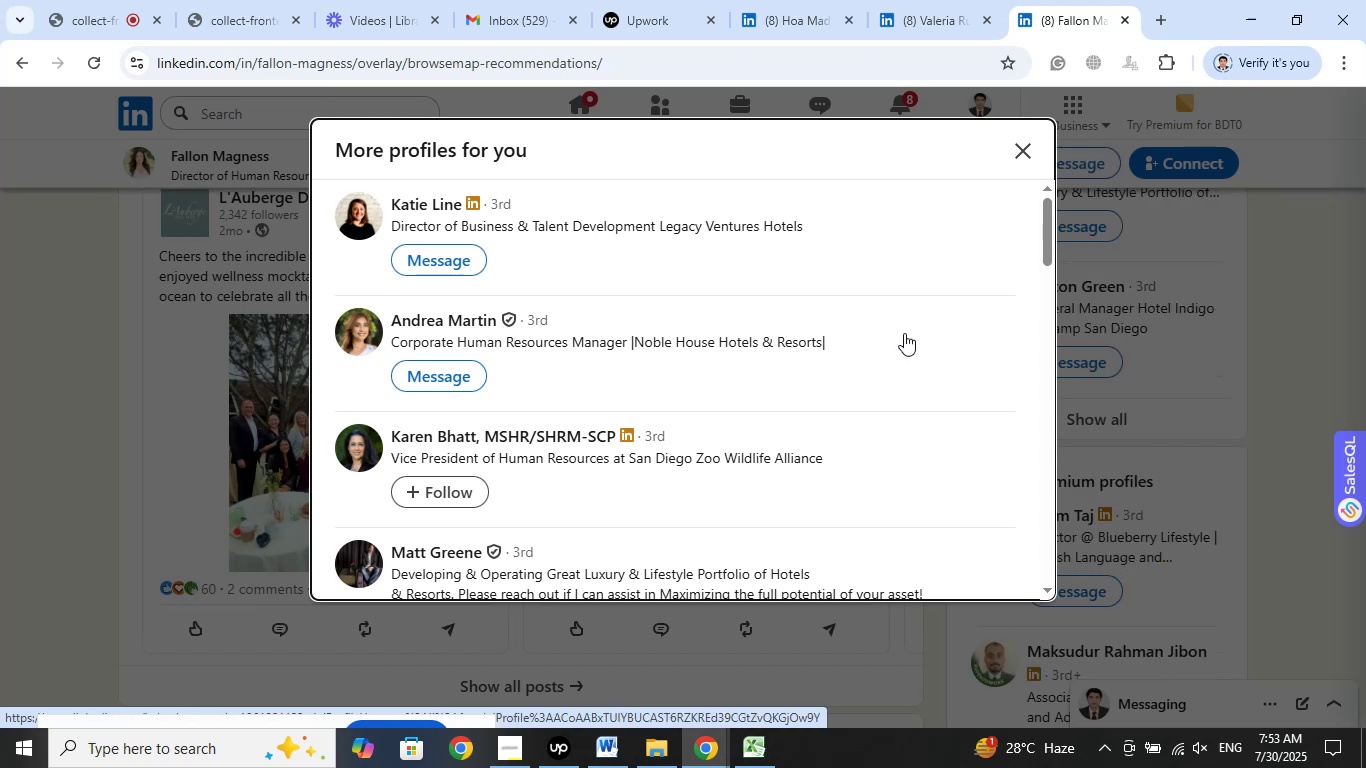 
wait(5.0)
 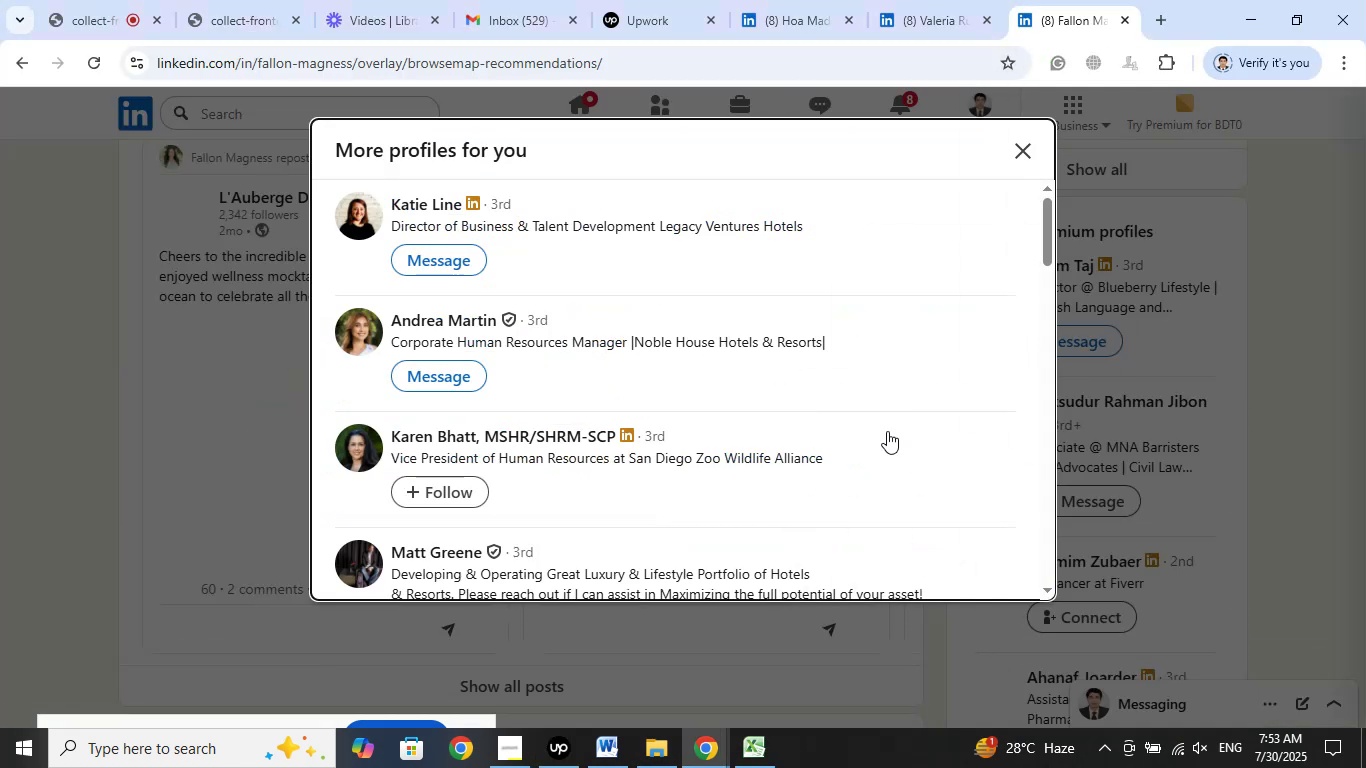 
right_click([491, 319])
 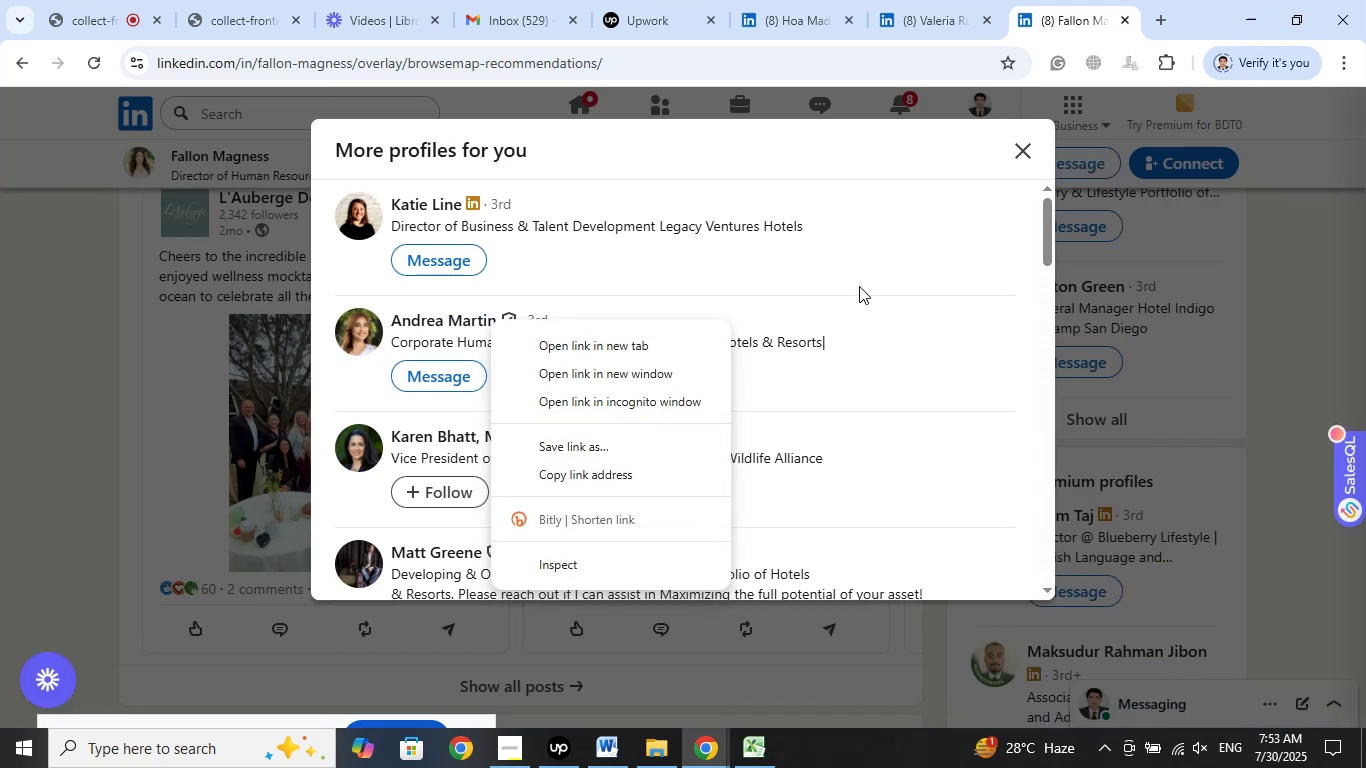 
left_click([878, 251])
 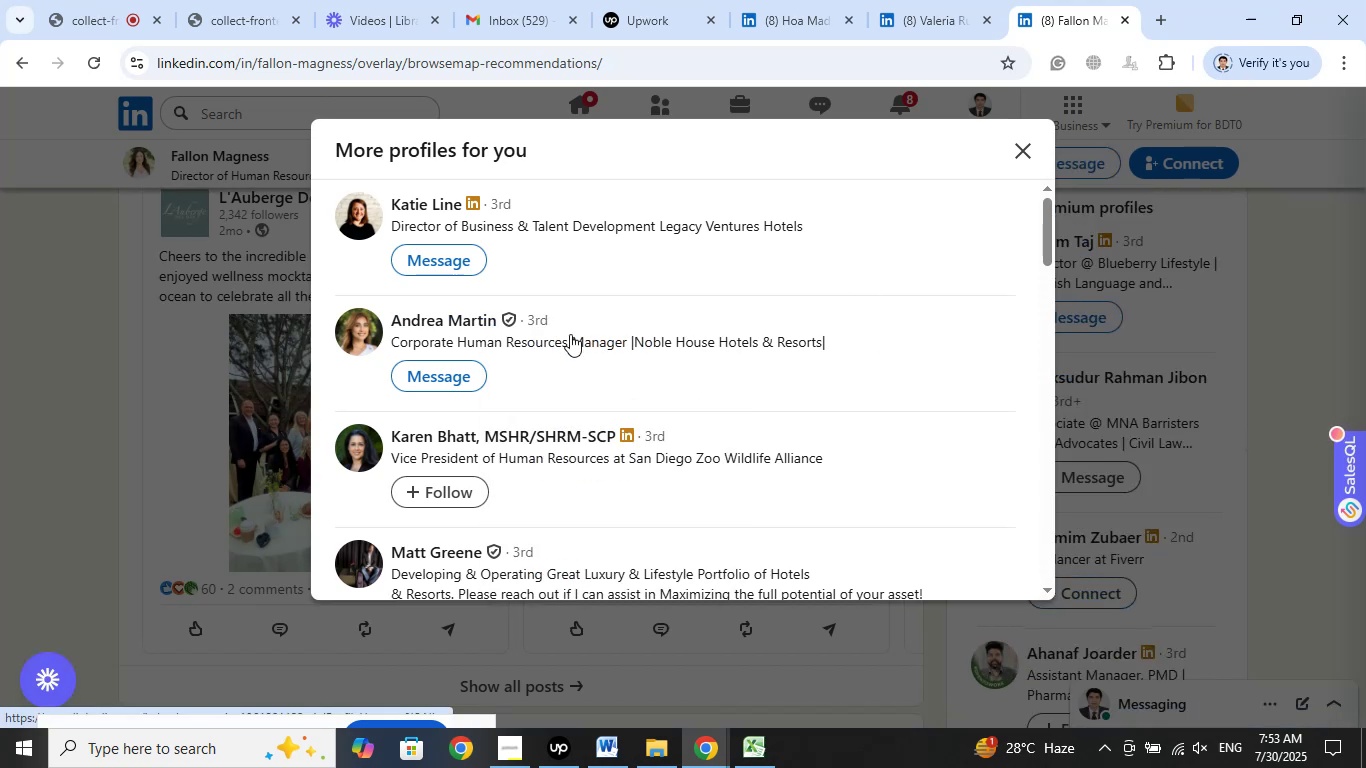 
scroll: coordinate [732, 358], scroll_direction: down, amount: 9.0
 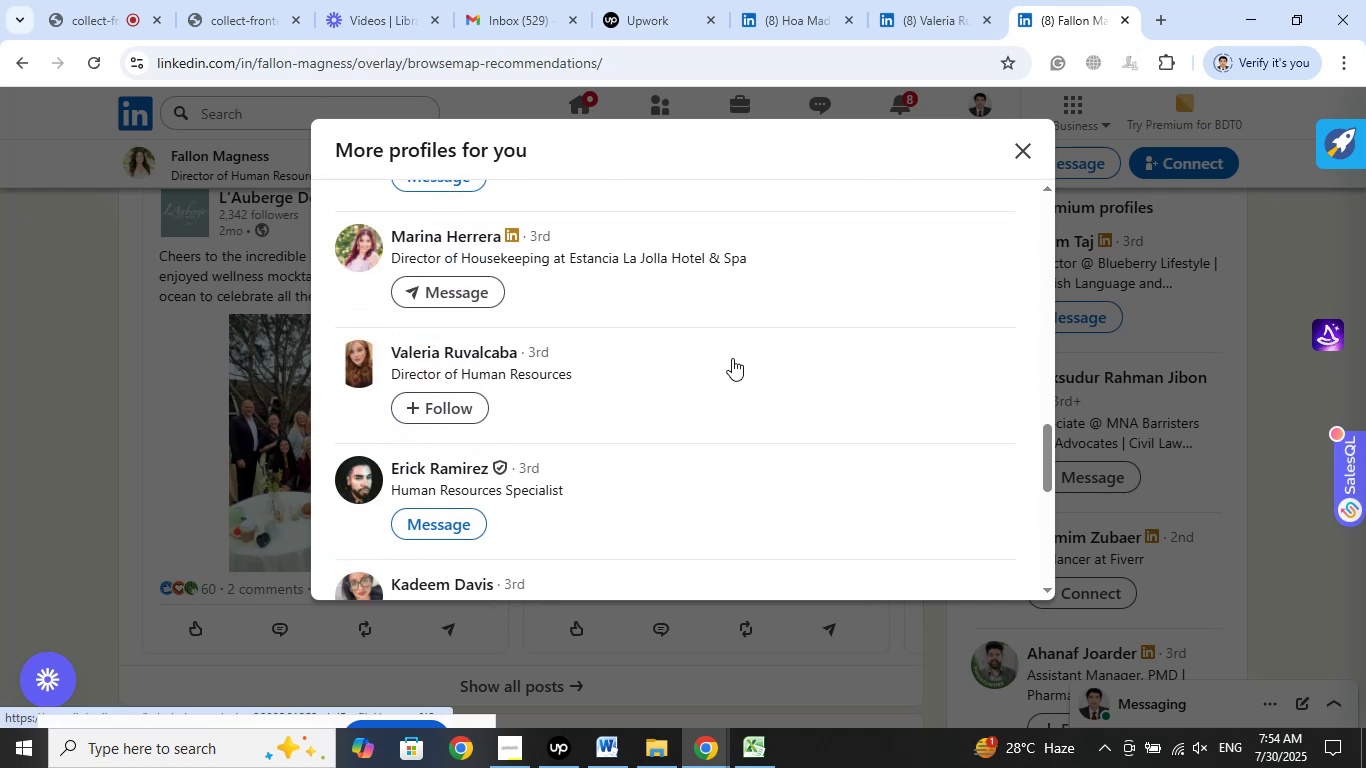 
scroll: coordinate [732, 358], scroll_direction: down, amount: 2.0
 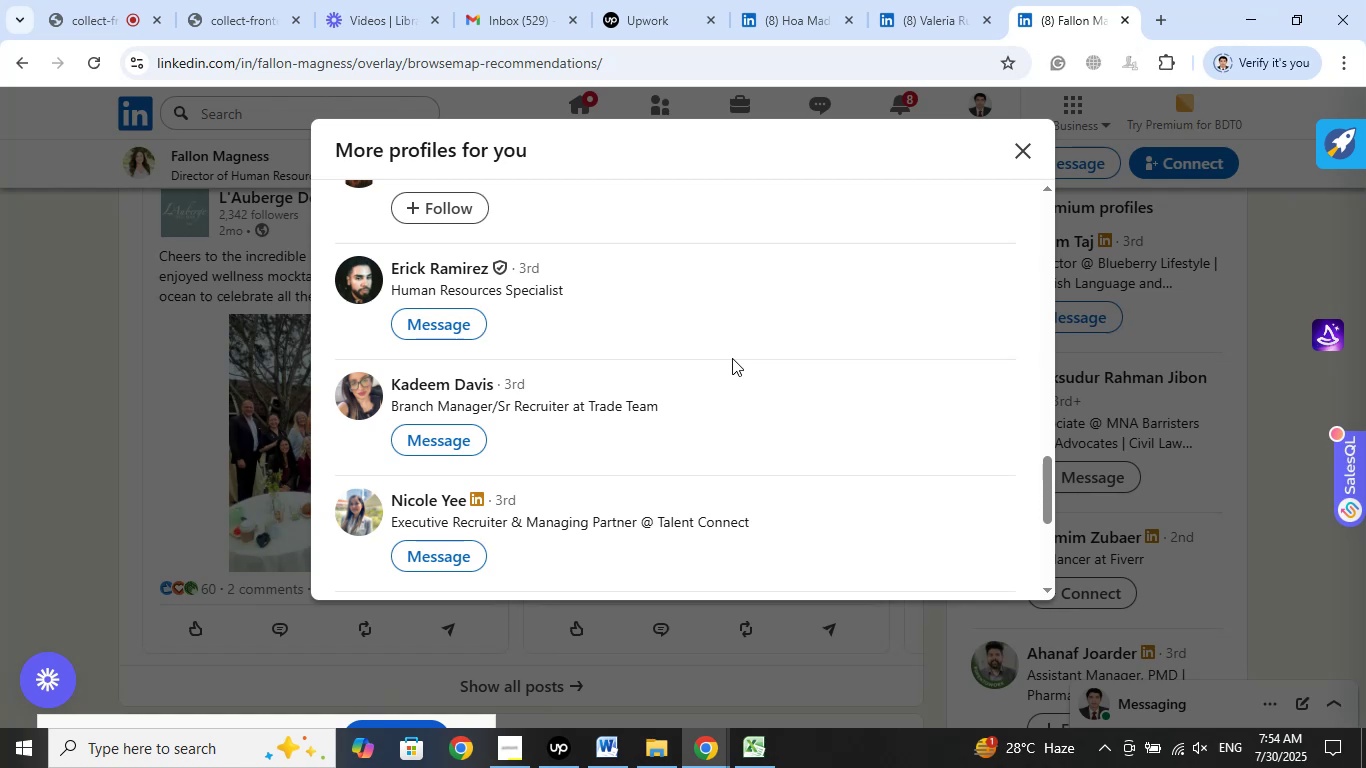 
right_click([463, 270])
 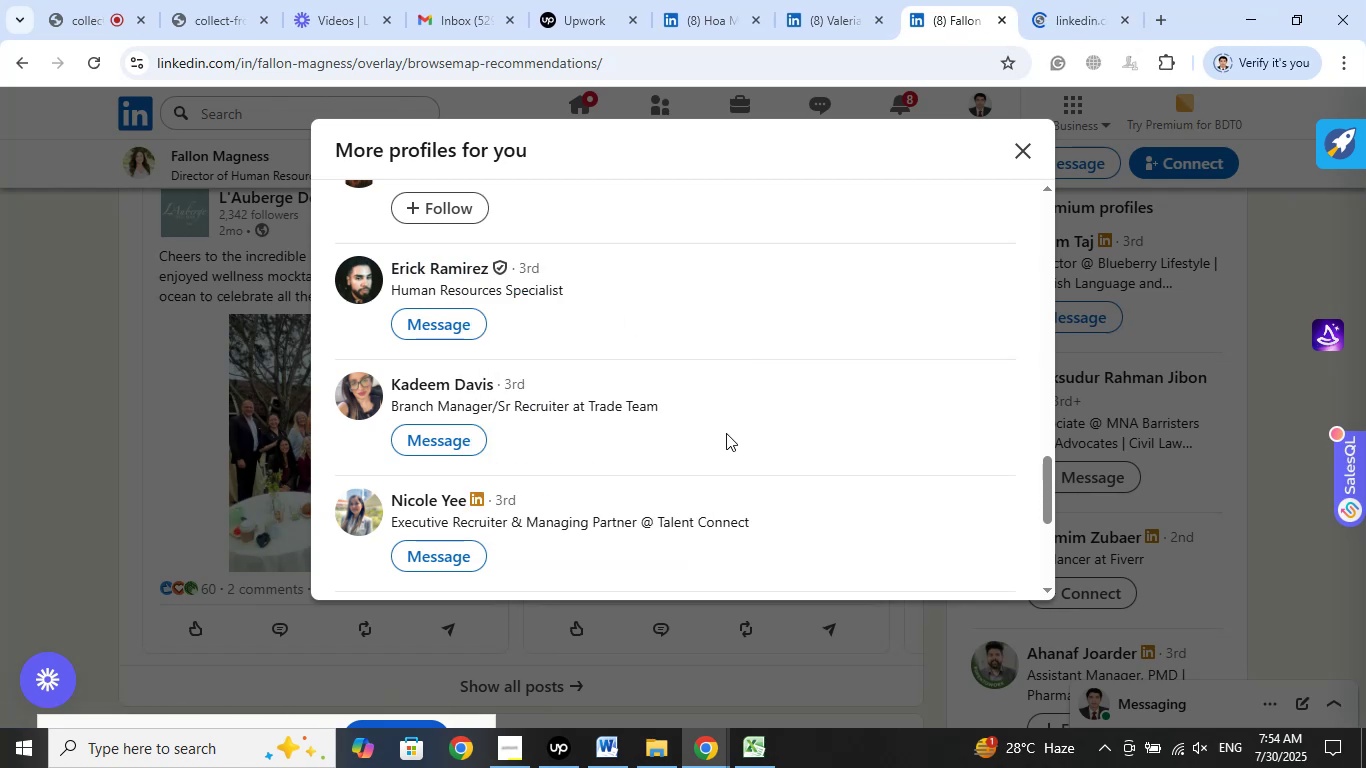 
scroll: coordinate [906, 327], scroll_direction: down, amount: 1.0
 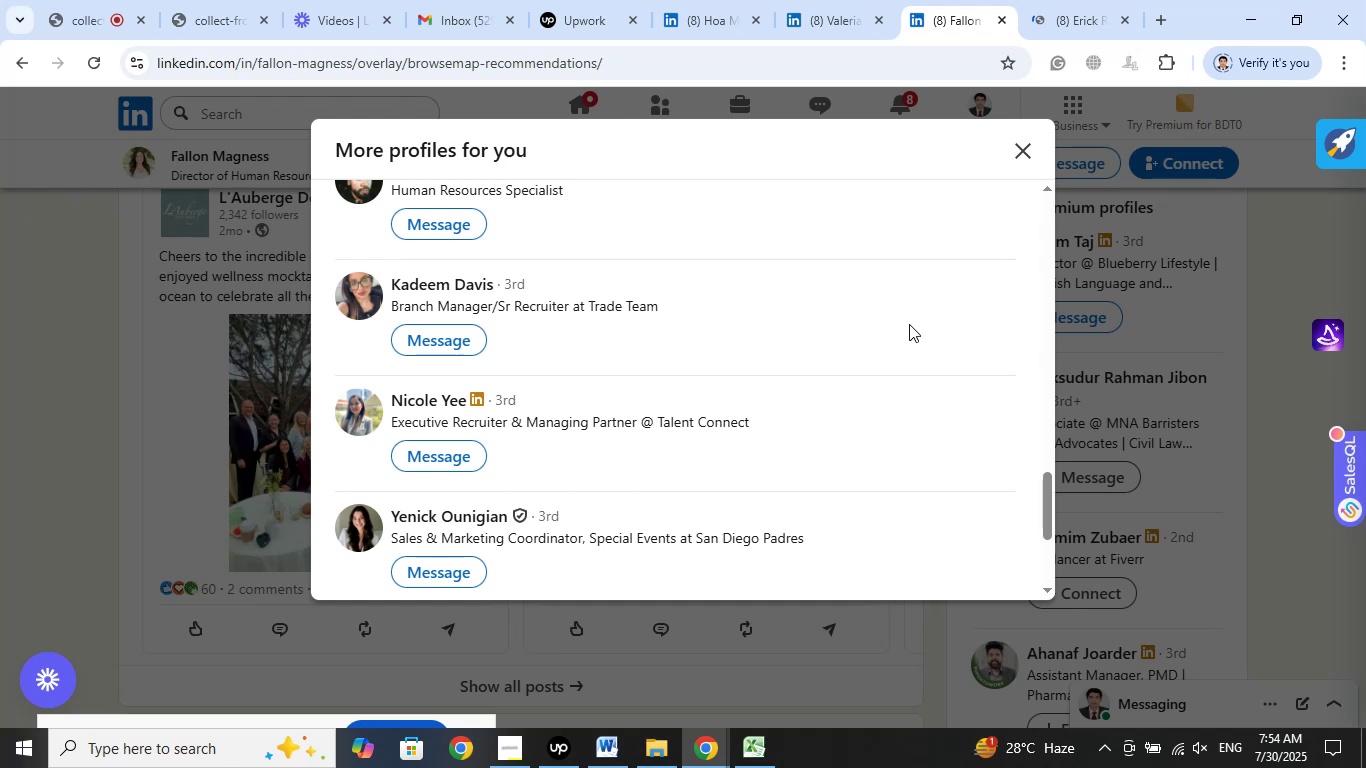 
wait(6.9)
 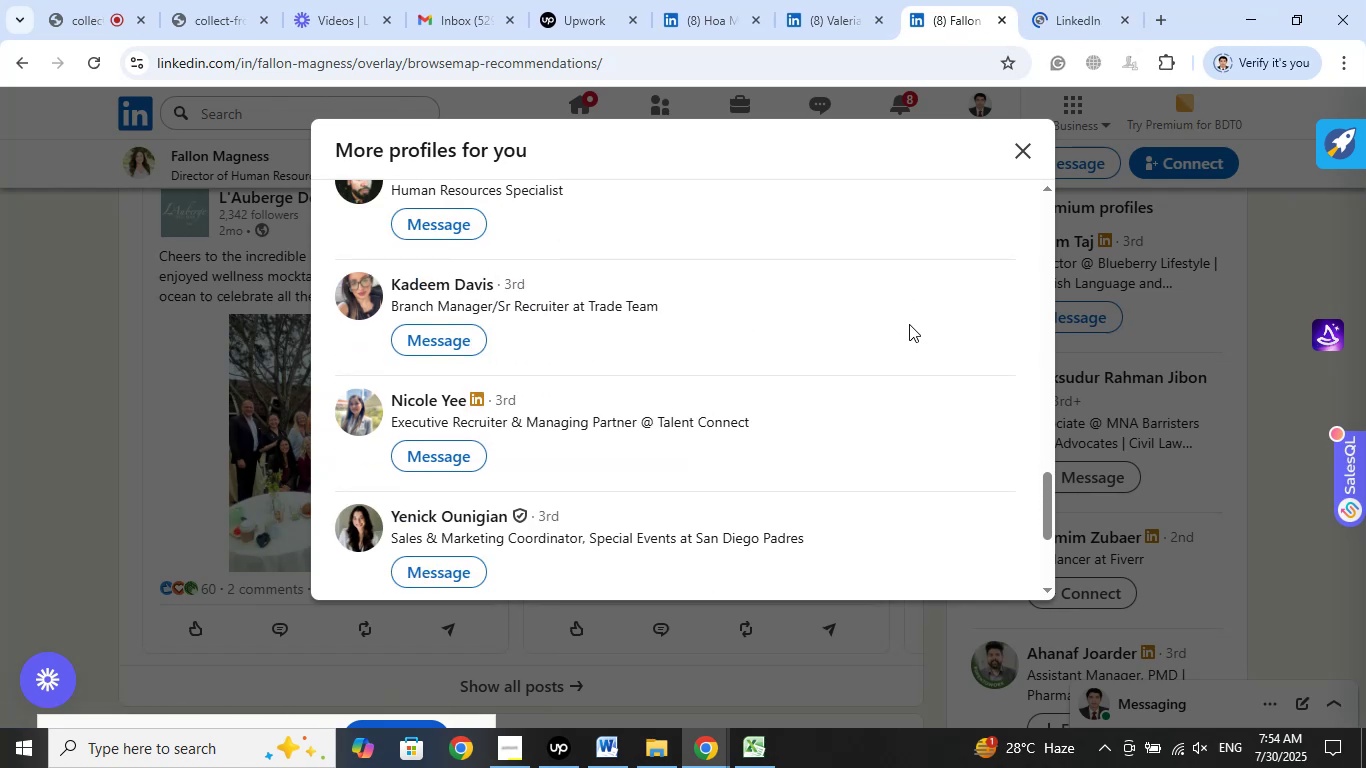 
scroll: coordinate [909, 324], scroll_direction: down, amount: 1.0
 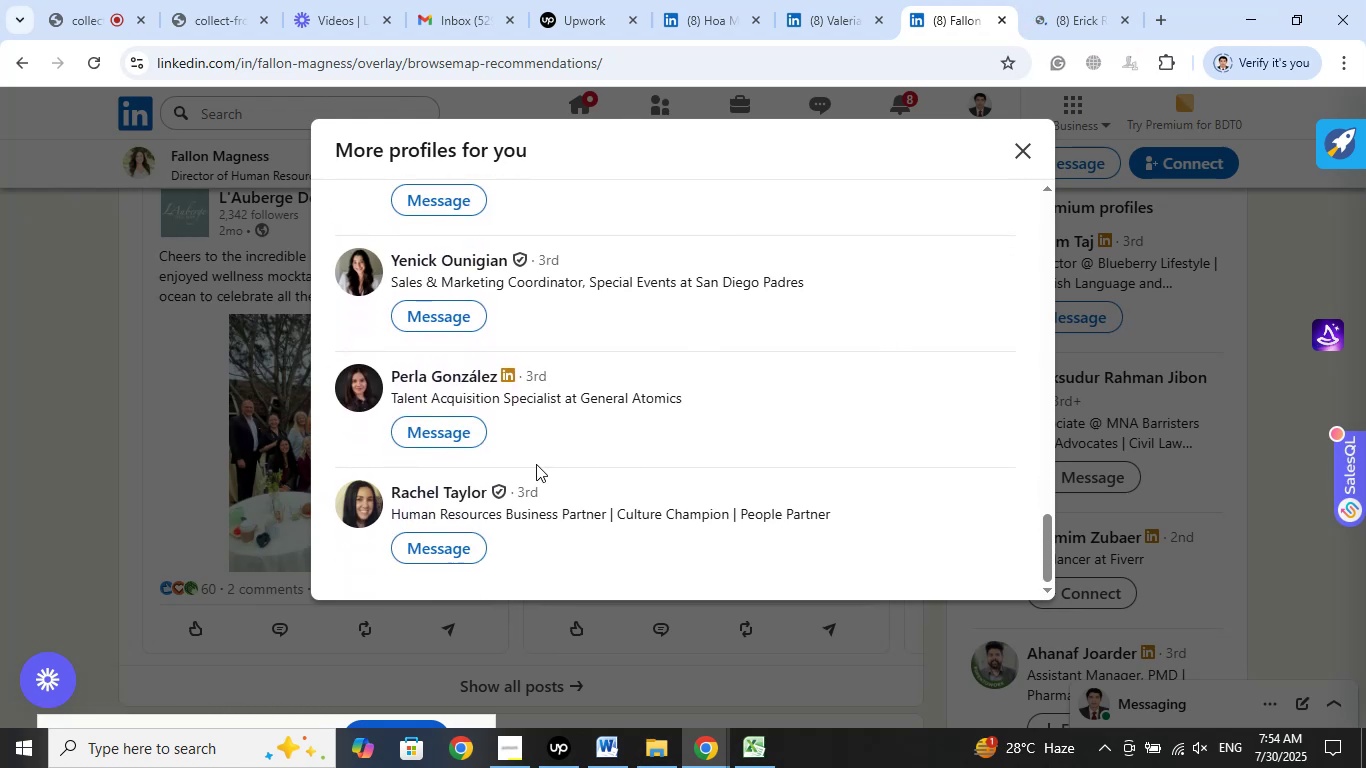 
right_click([428, 488])
 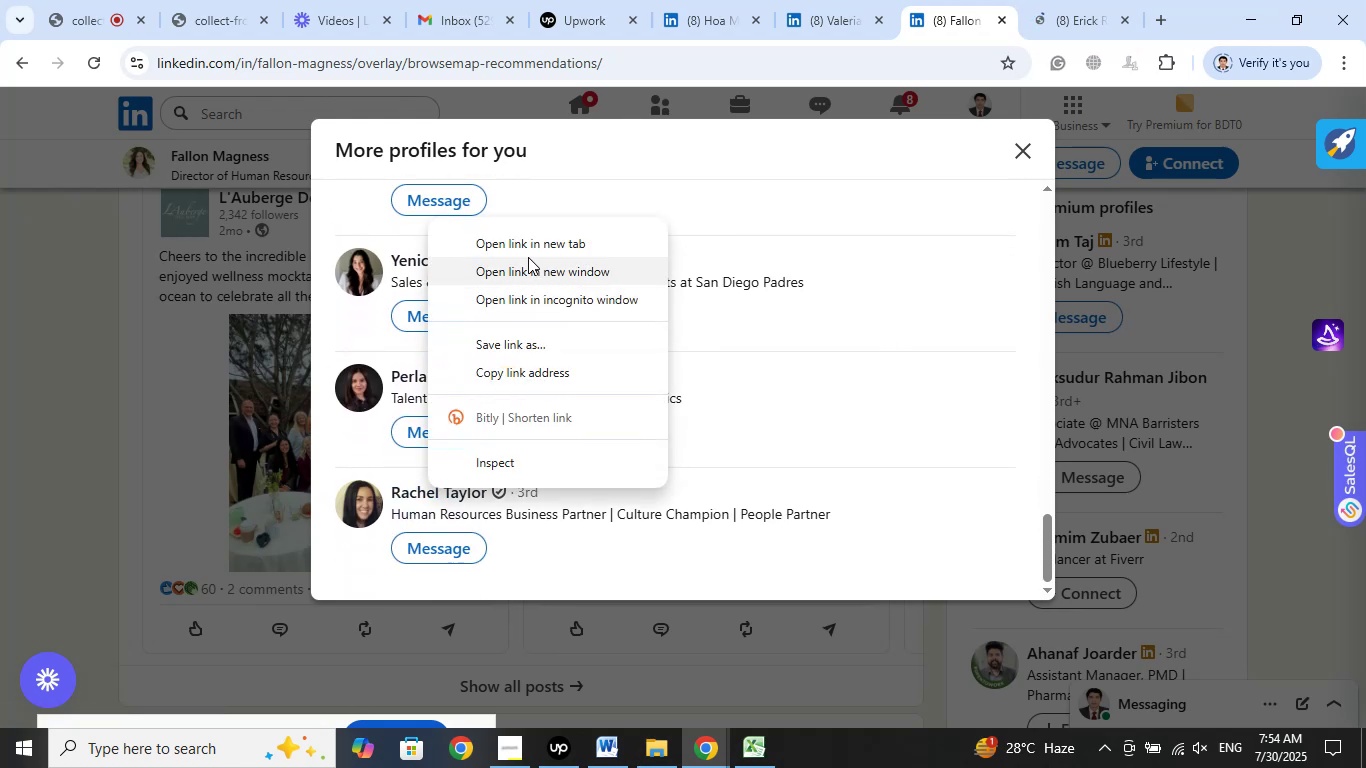 
left_click([528, 250])
 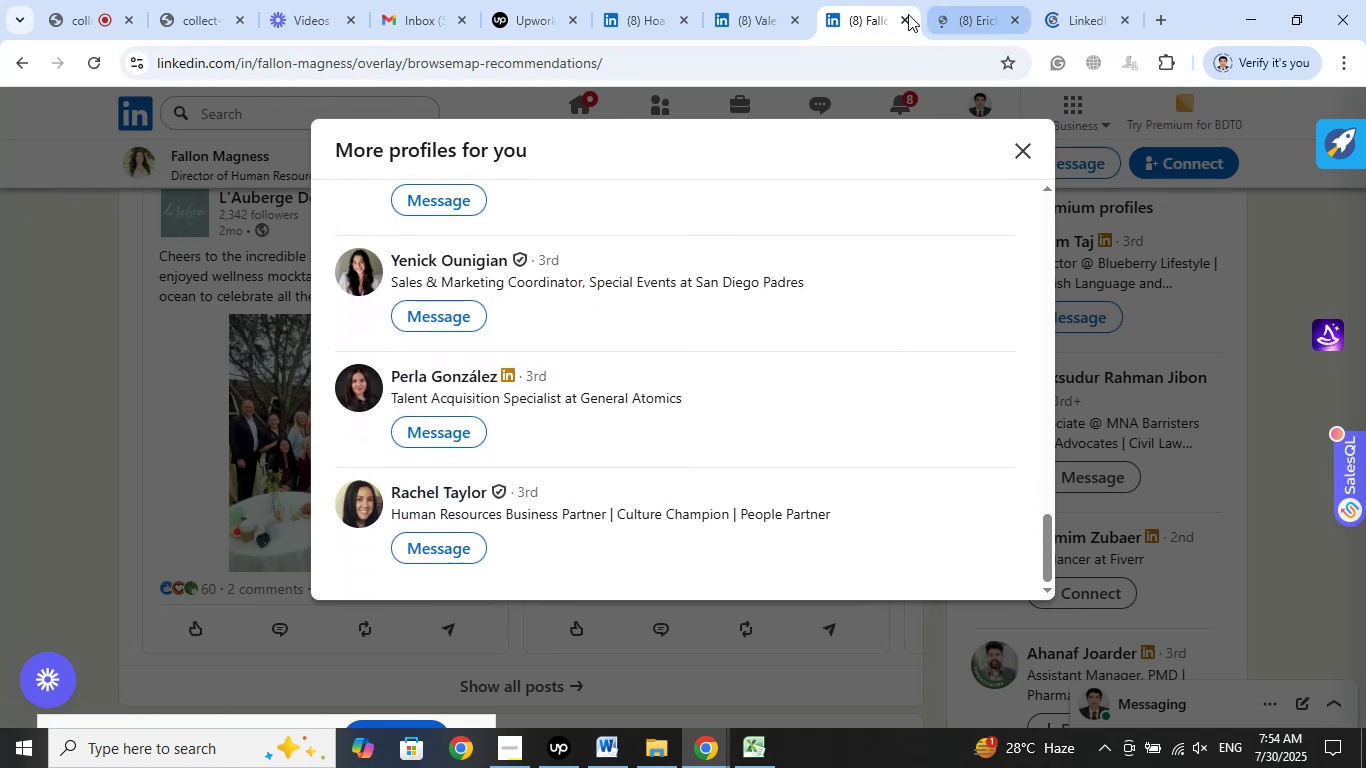 
left_click([904, 13])
 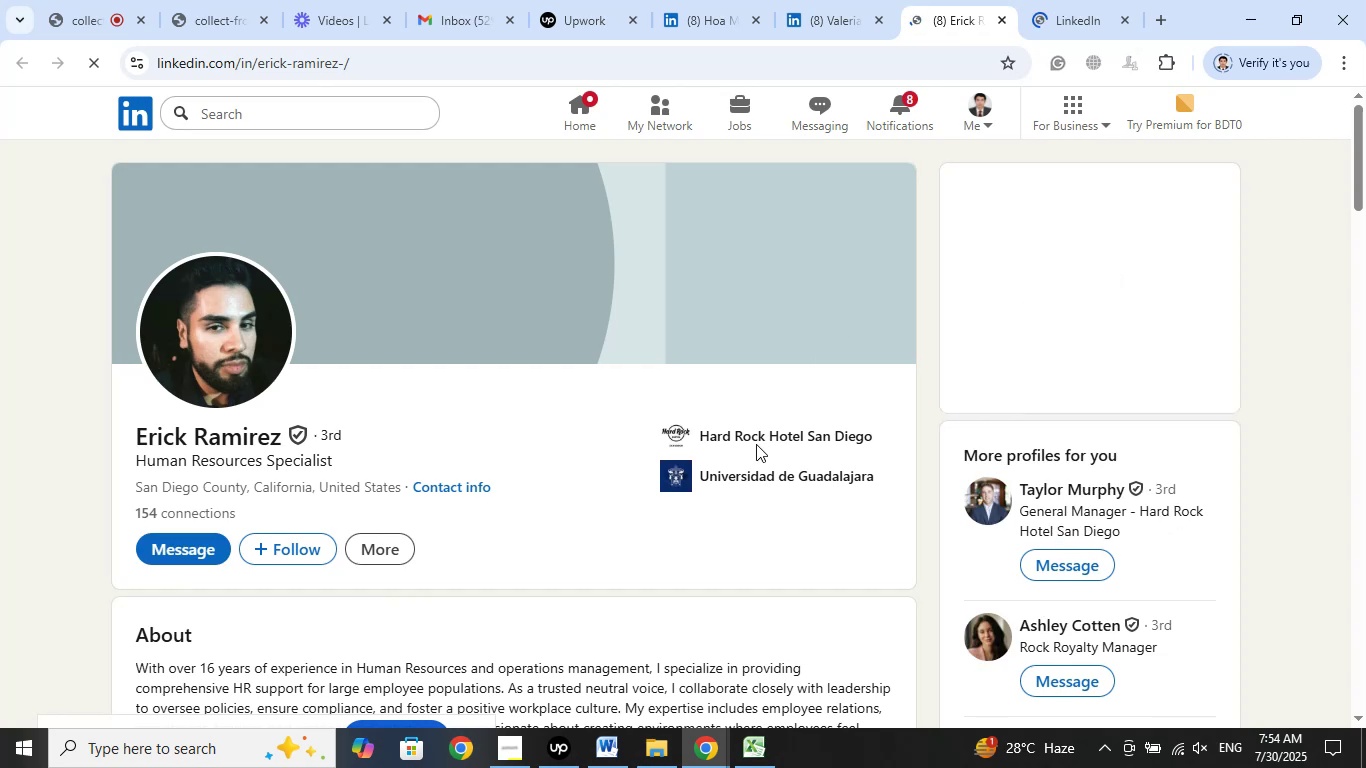 
left_click([775, 440])
 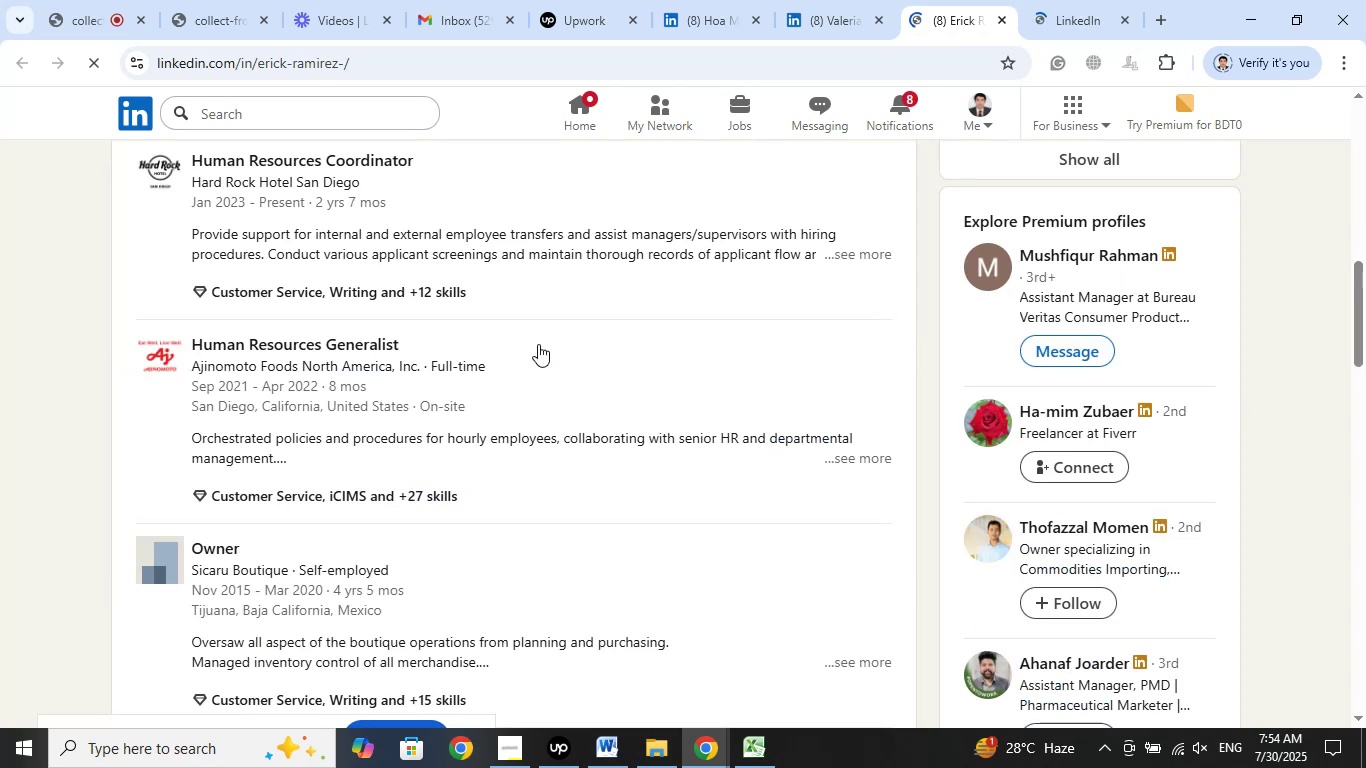 
scroll: coordinate [534, 329], scroll_direction: up, amount: 2.0
 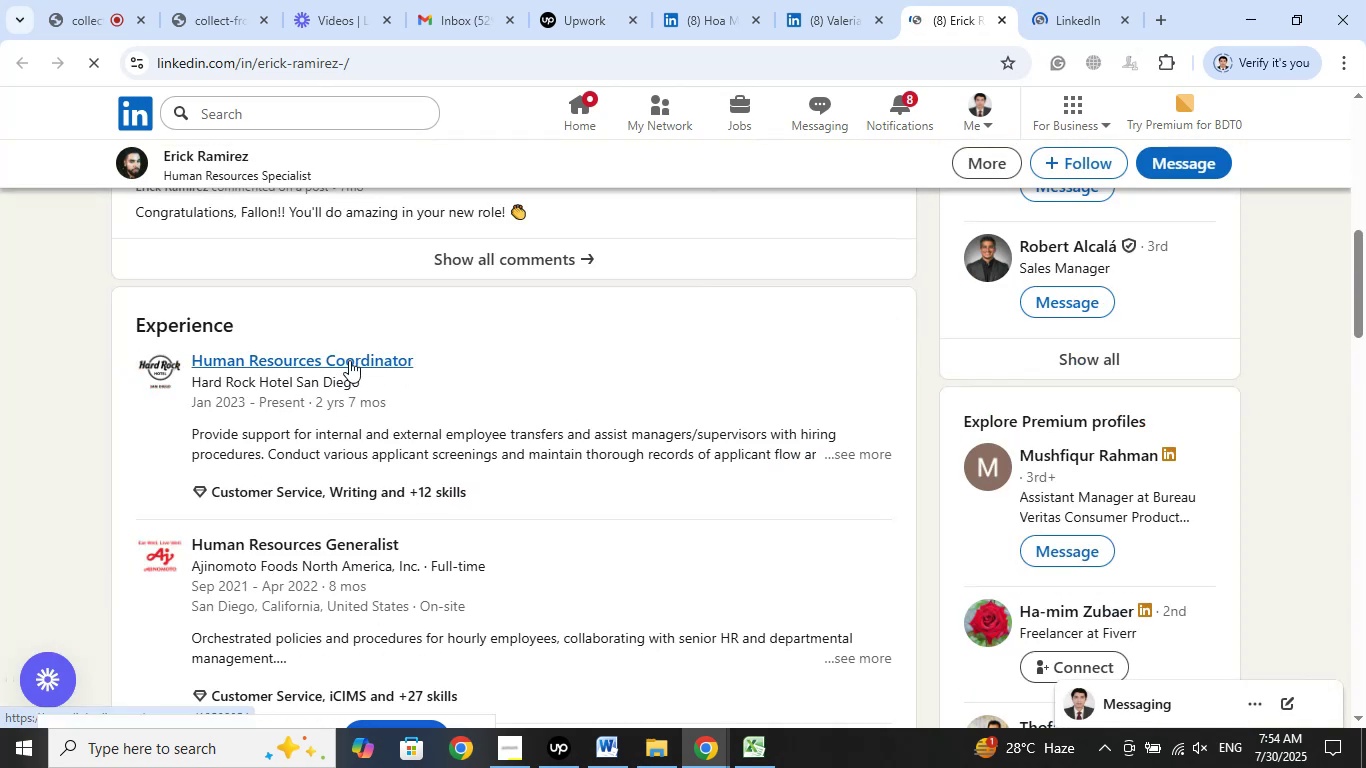 
right_click([350, 363])
 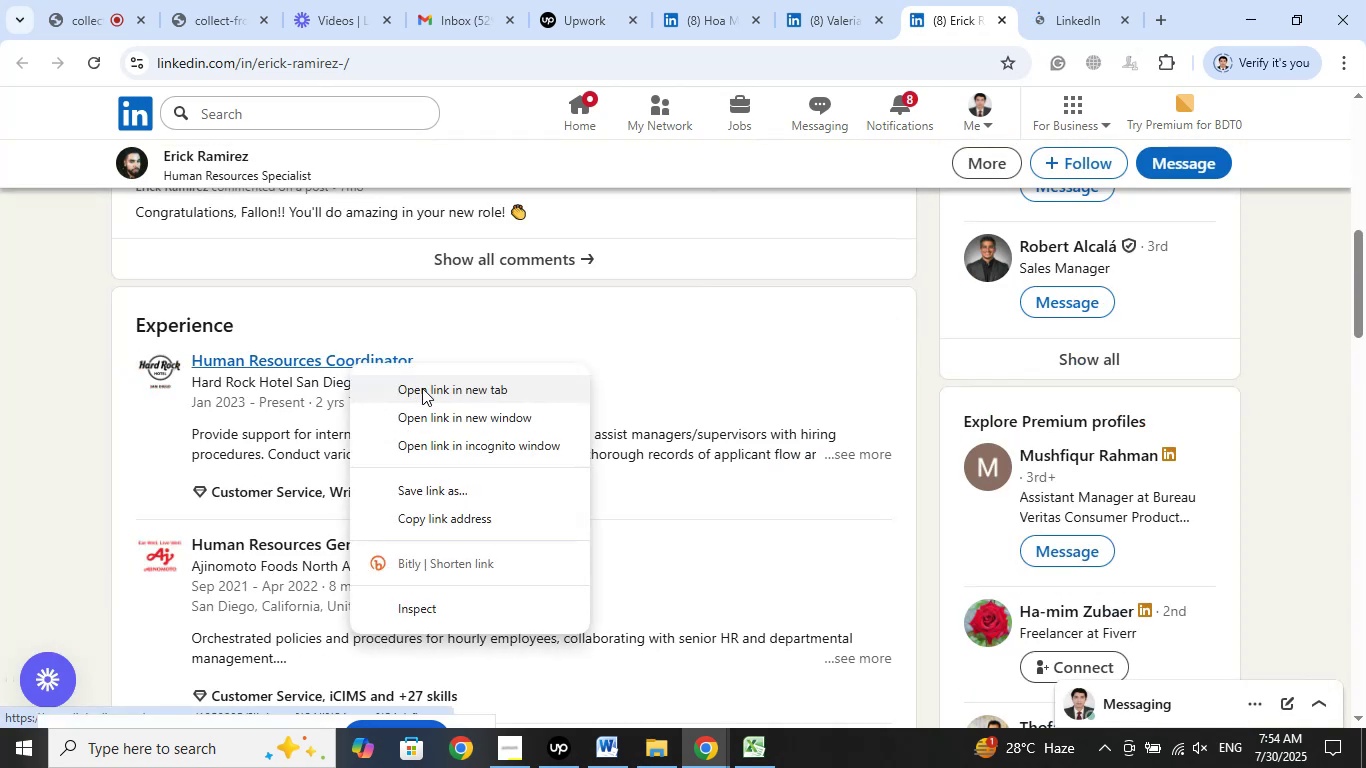 
left_click([422, 388])
 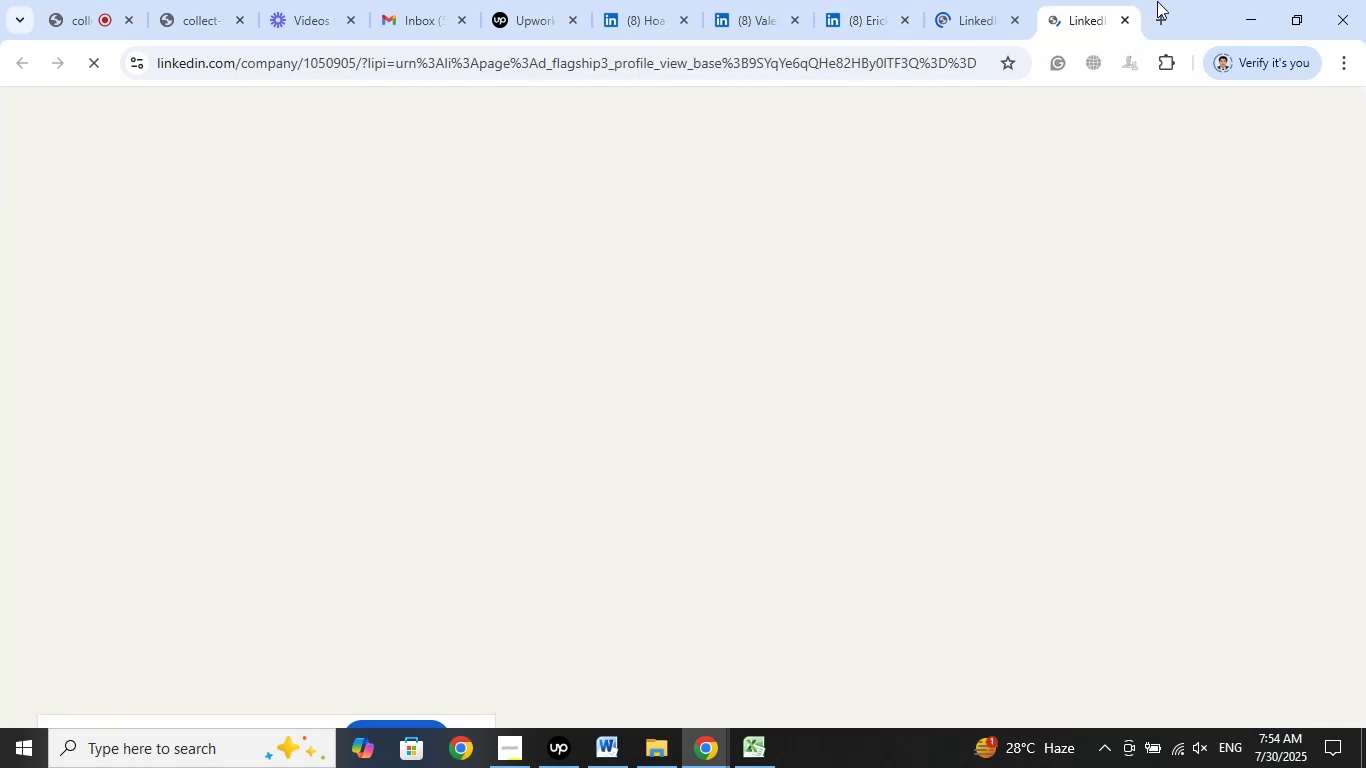 
wait(8.0)
 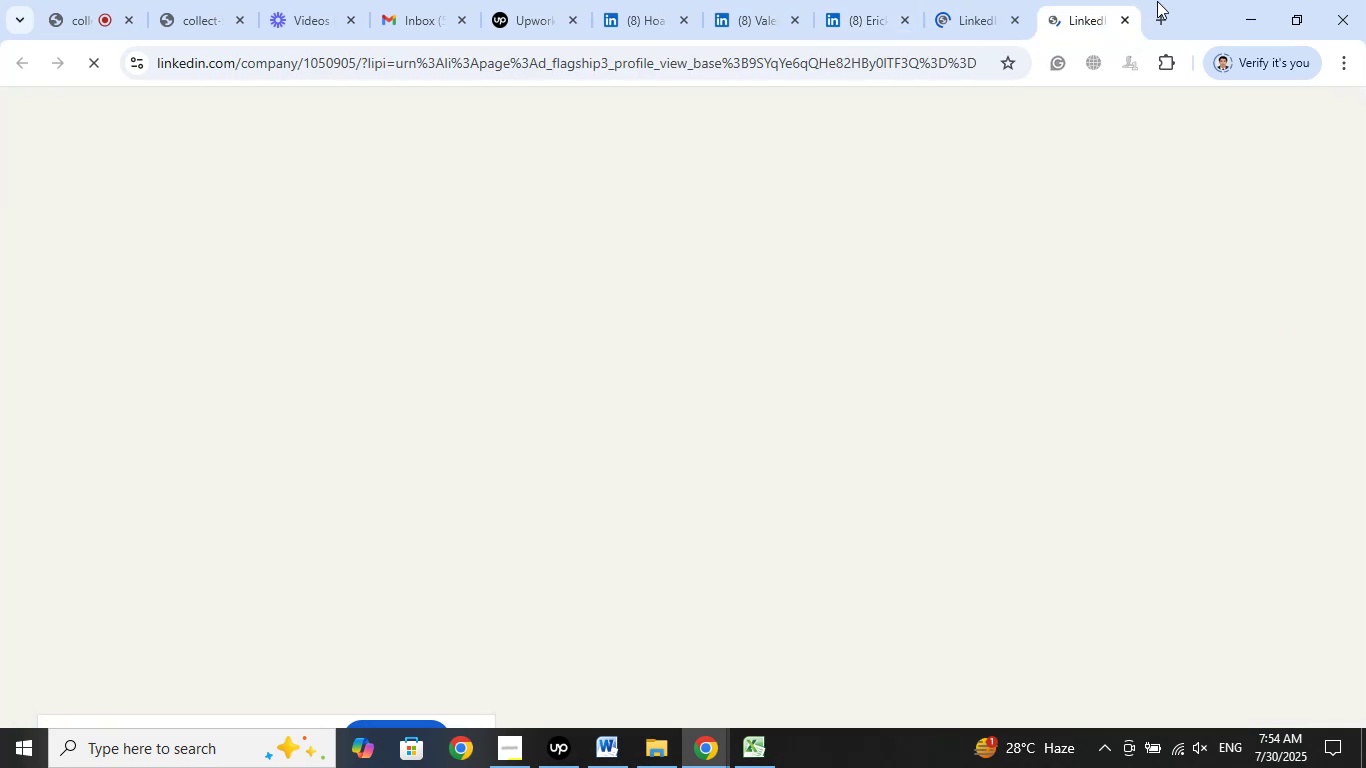 
left_click([989, 6])
 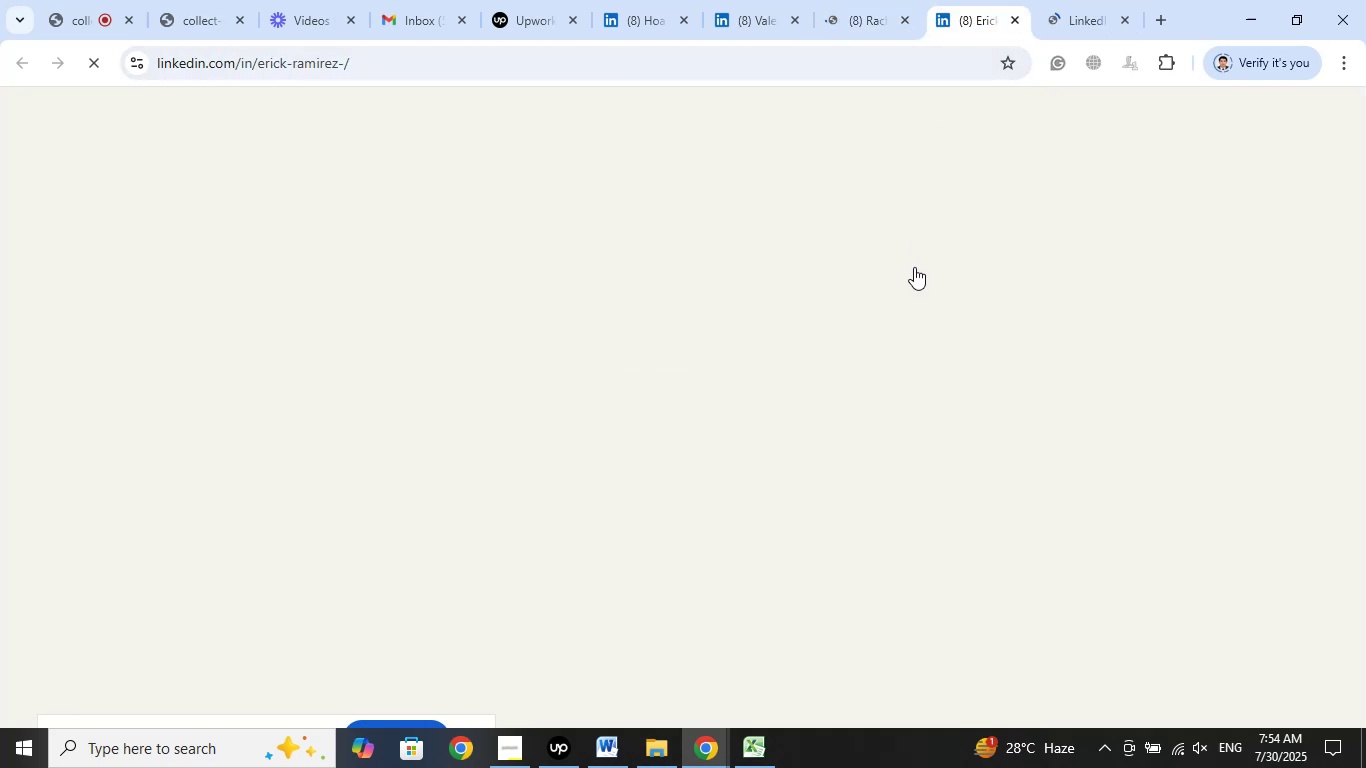 
left_click([1095, 0])
 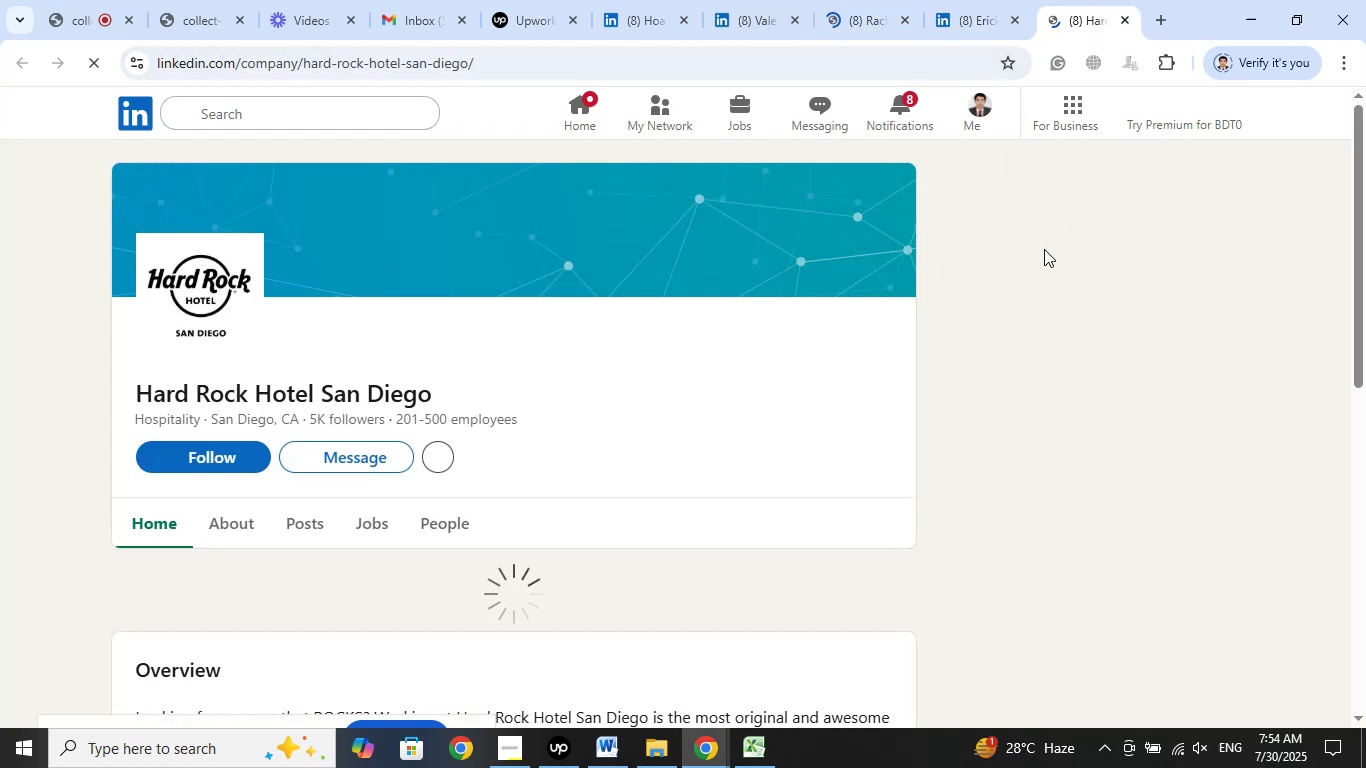 
left_click([993, 0])
 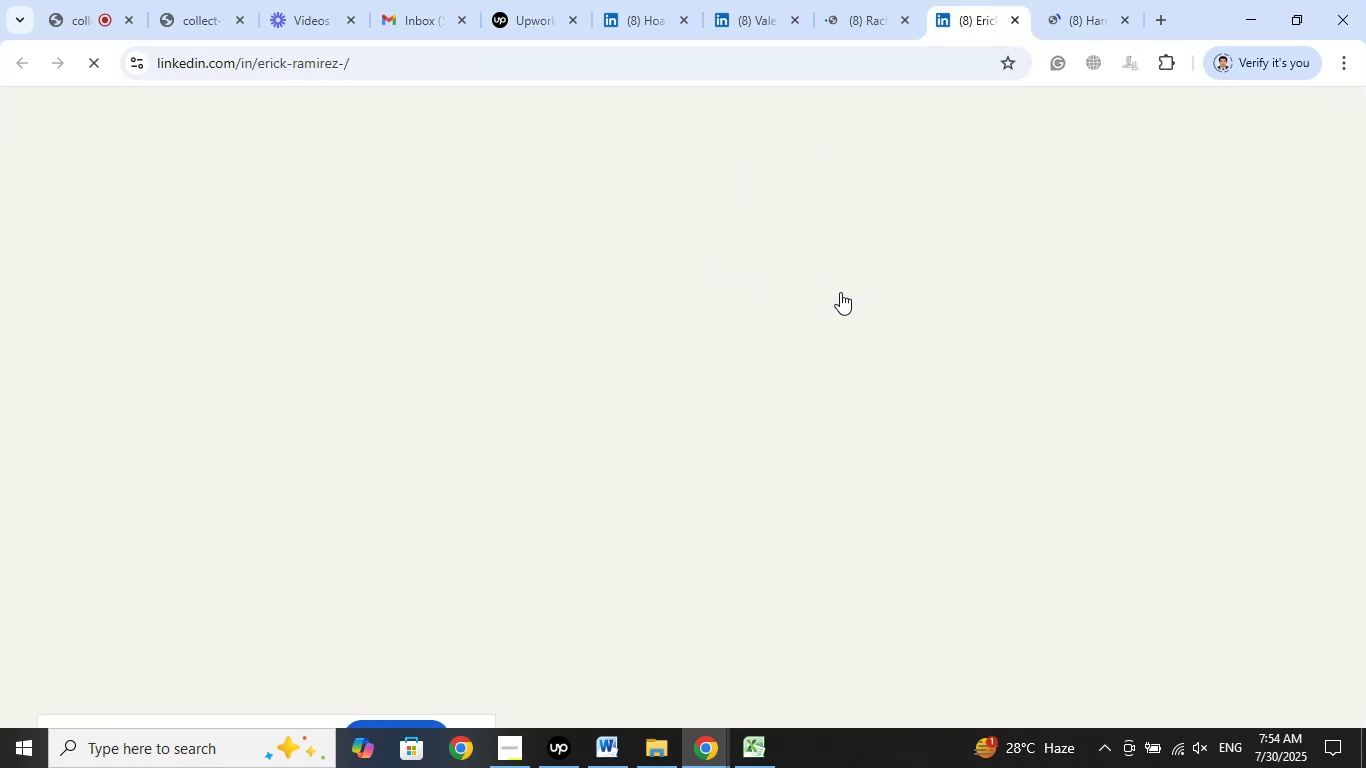 
mouse_move([811, 274])
 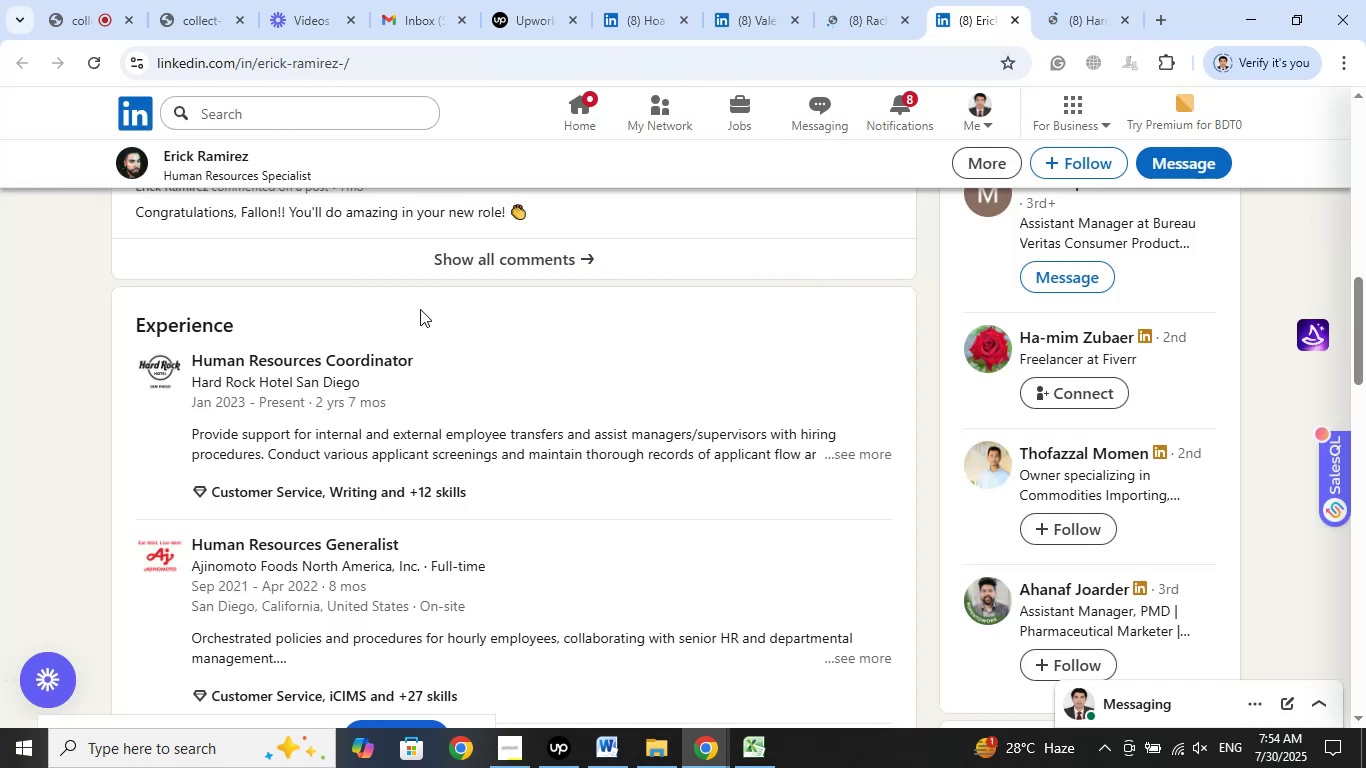 
left_click([204, 156])
 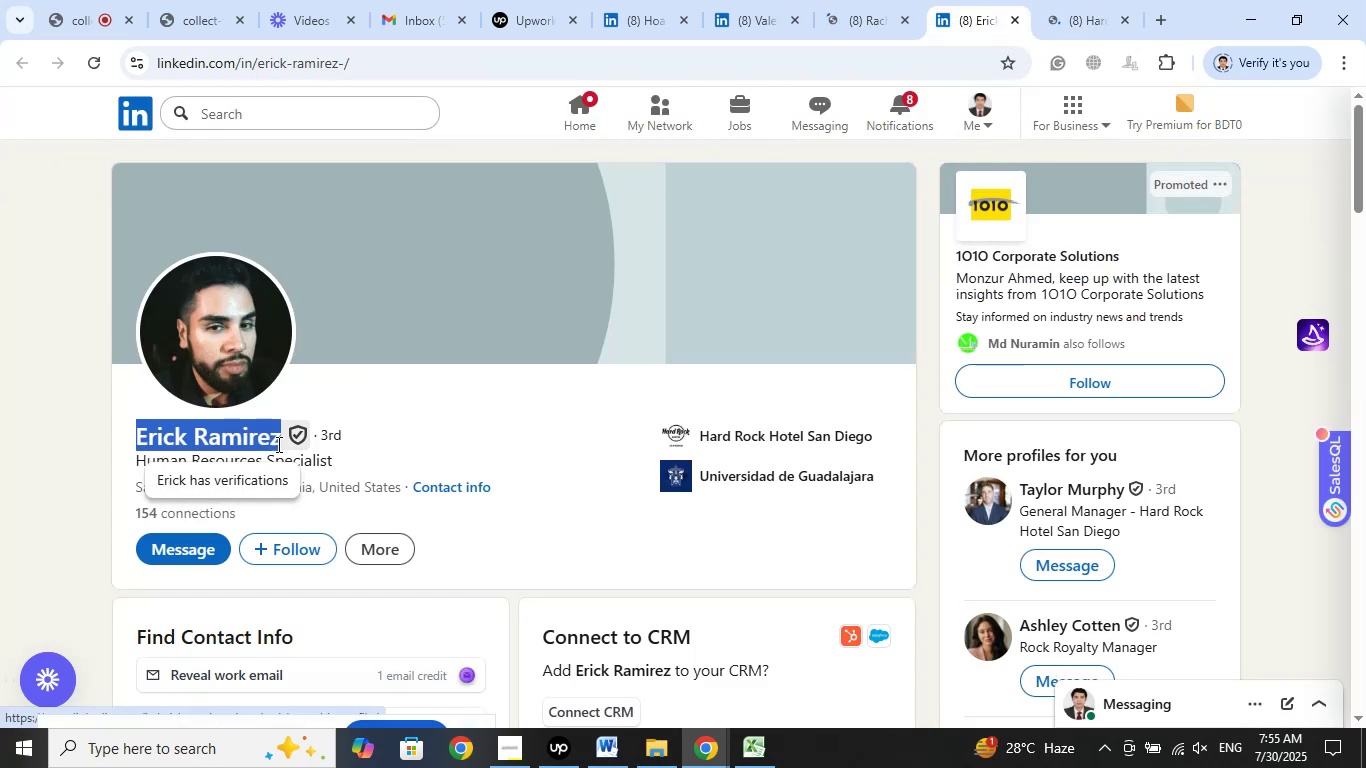 
right_click([242, 430])
 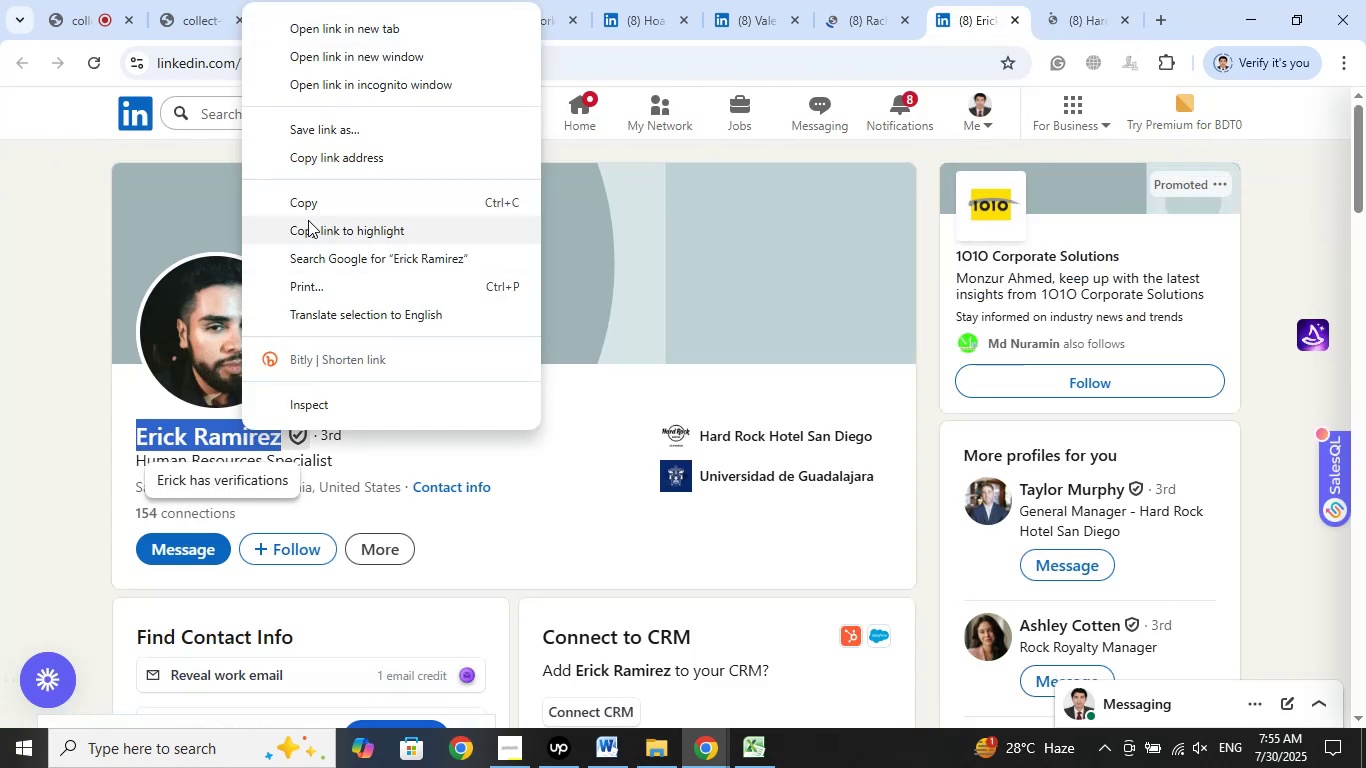 
left_click([304, 210])
 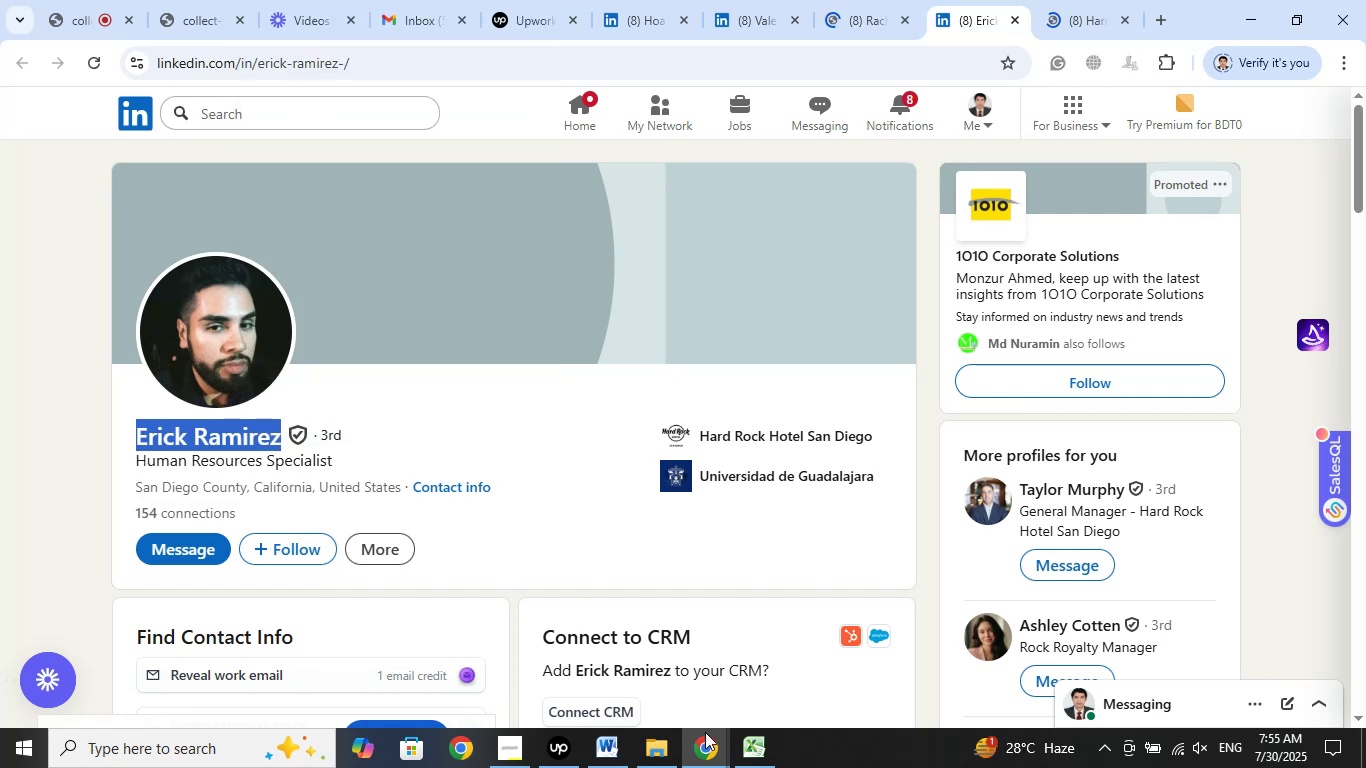 
left_click([753, 754])
 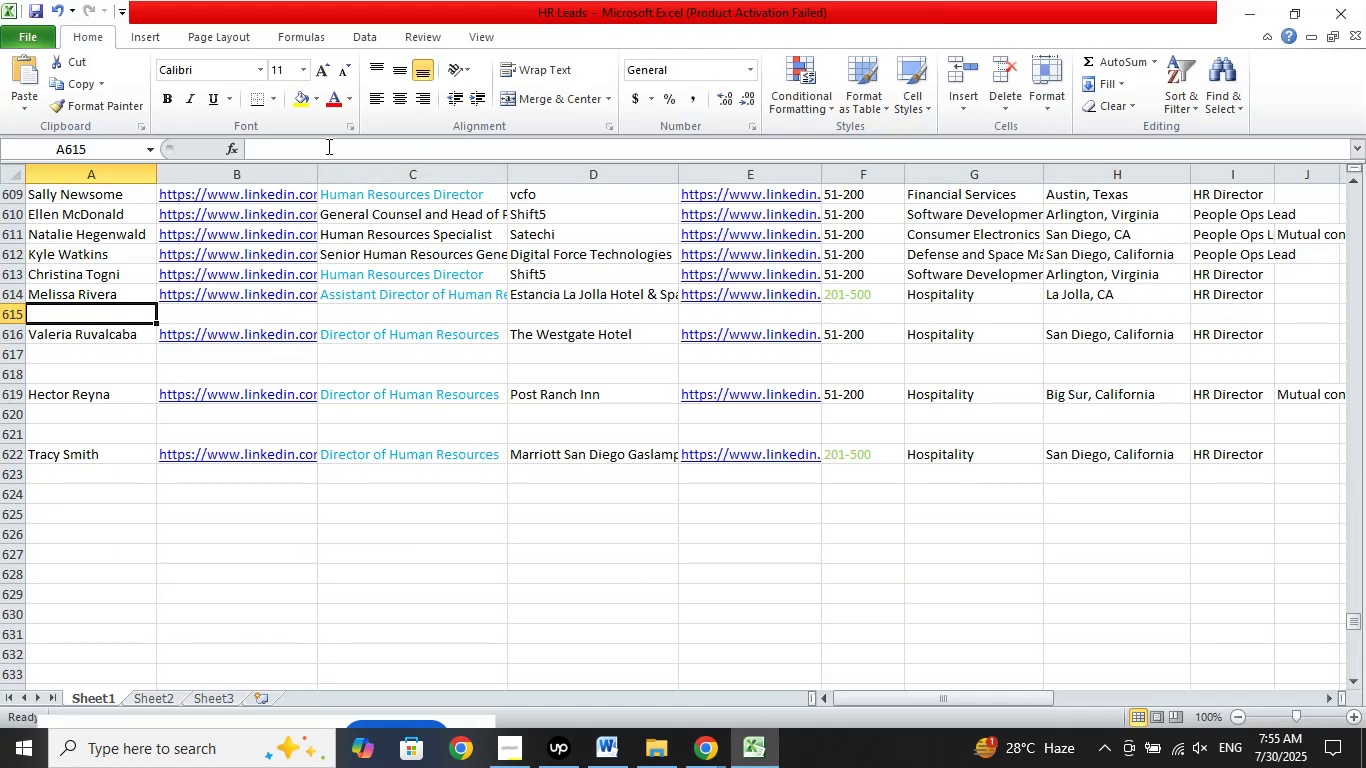 
left_click([324, 147])
 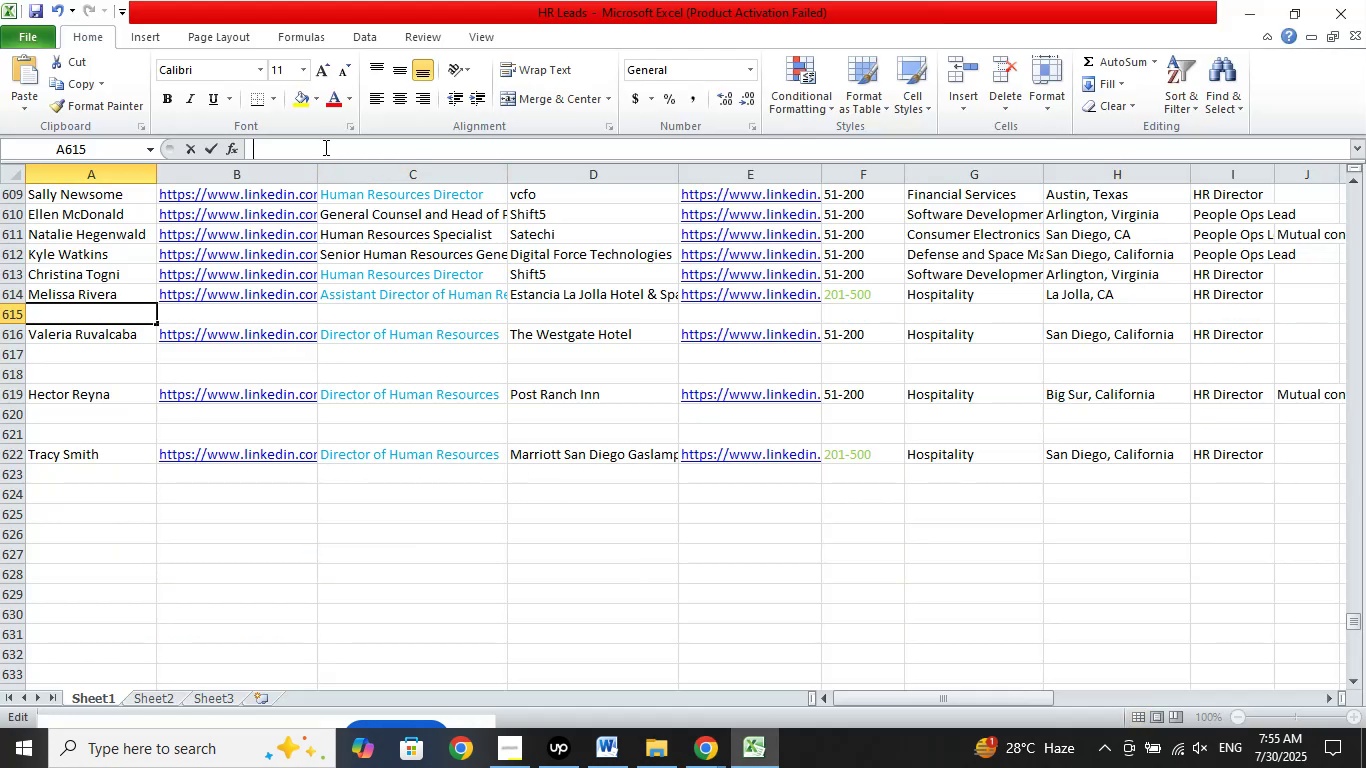 
right_click([324, 147])
 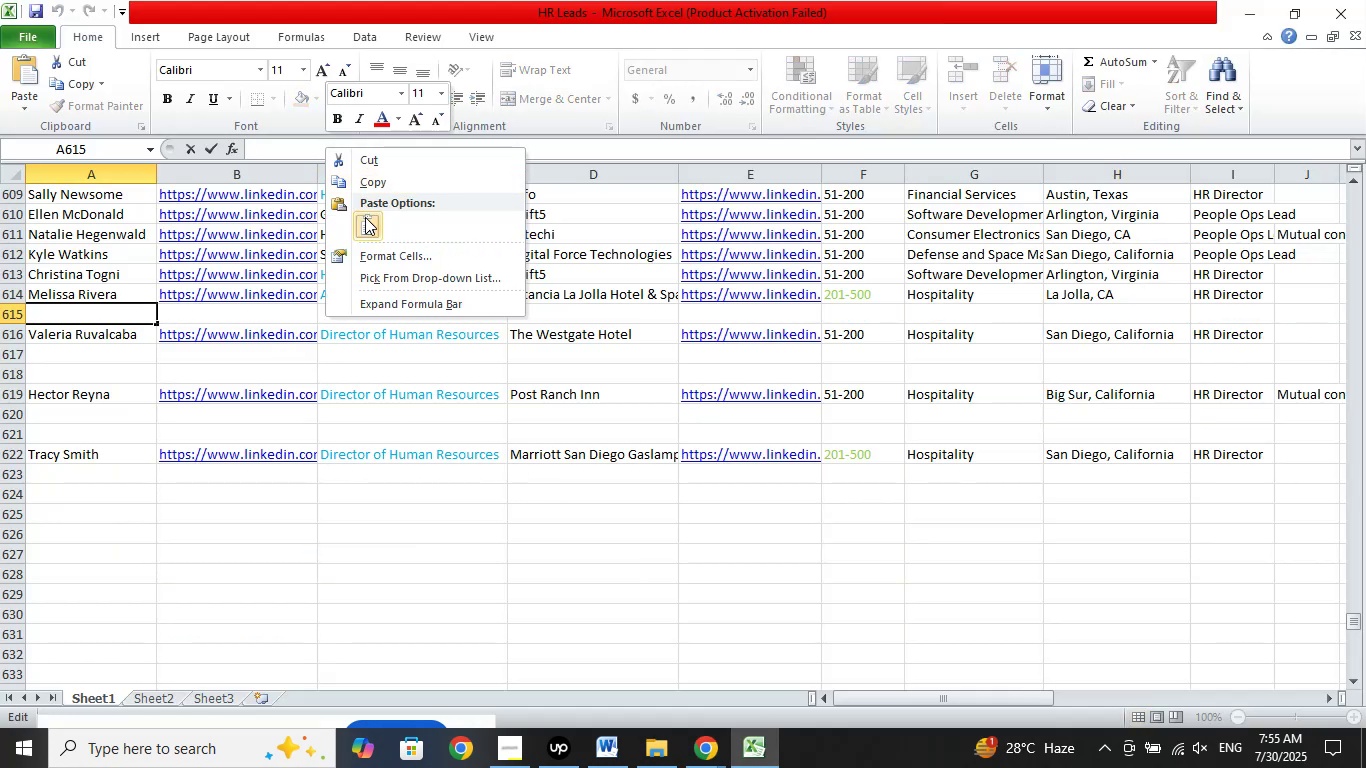 
left_click([365, 217])
 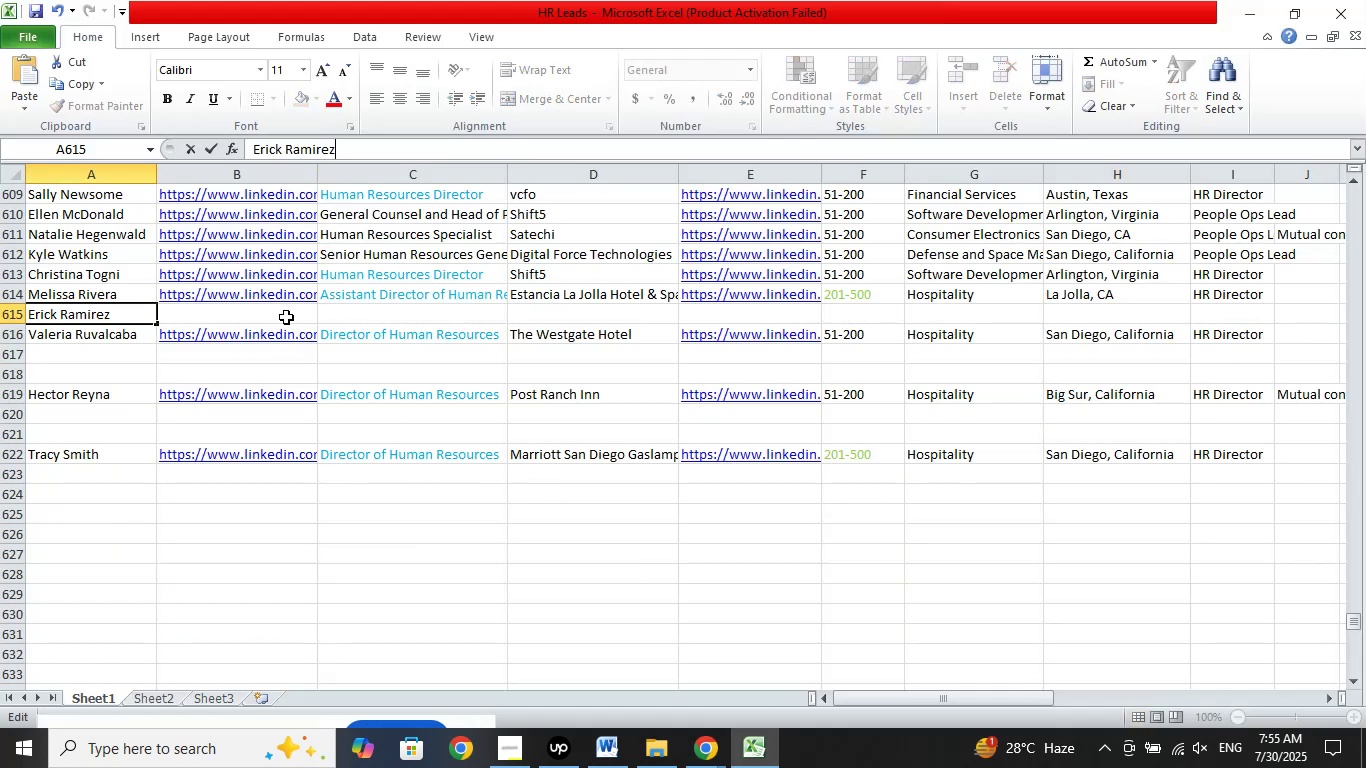 
left_click([286, 317])
 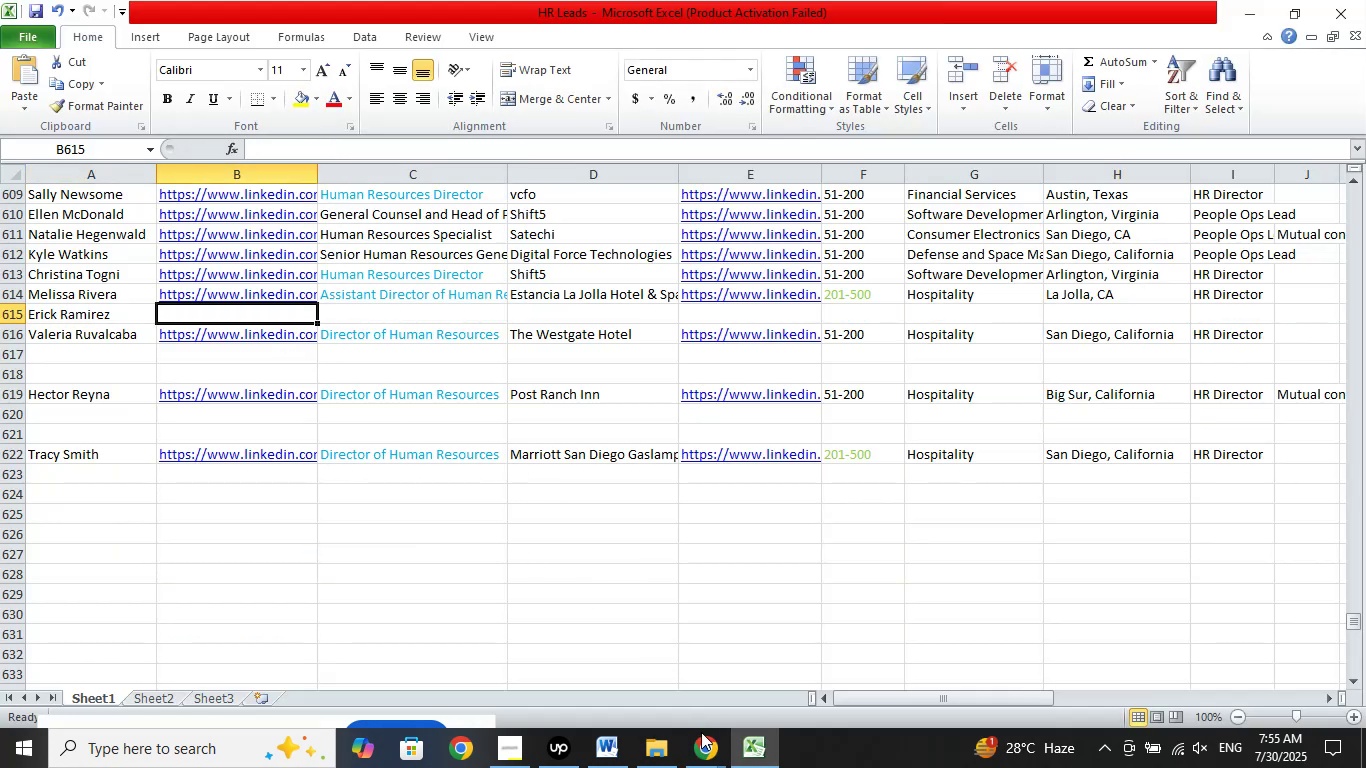 
left_click([702, 747])
 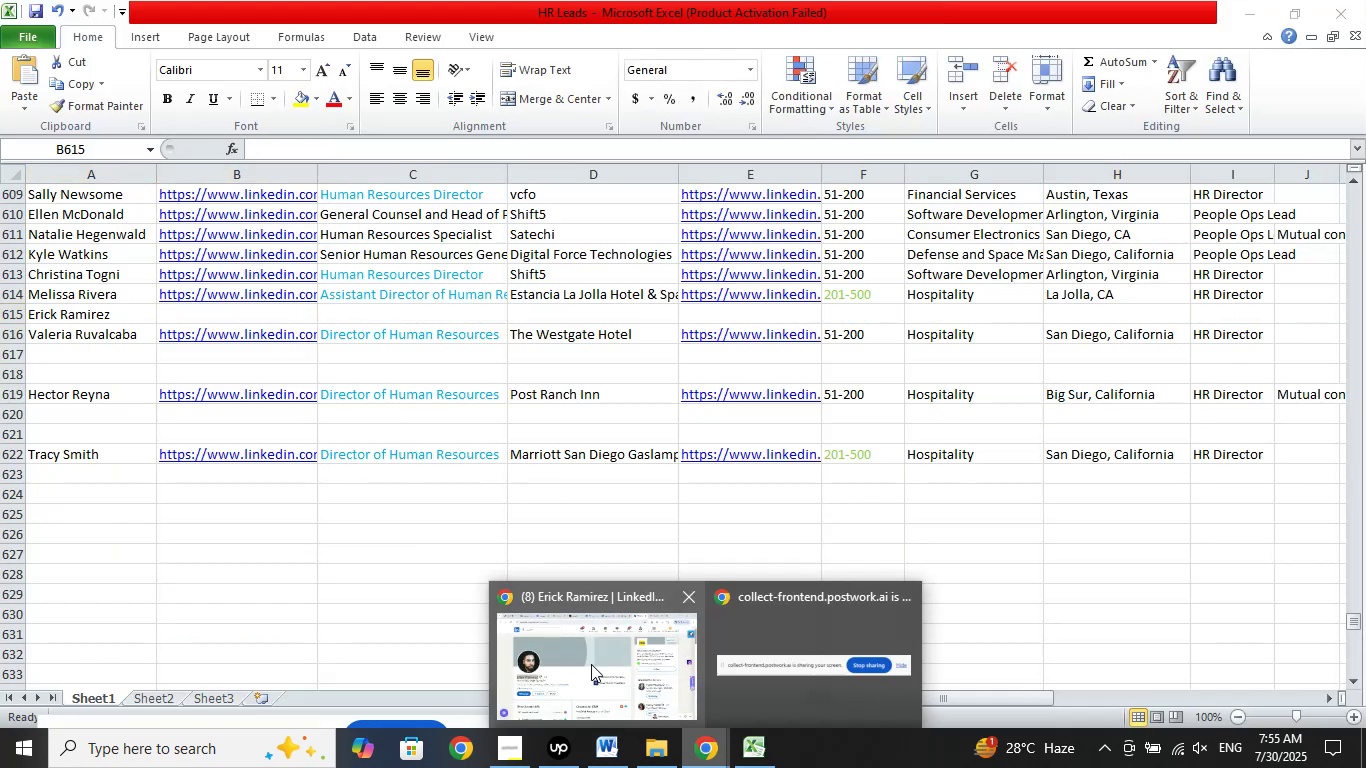 
left_click([590, 664])
 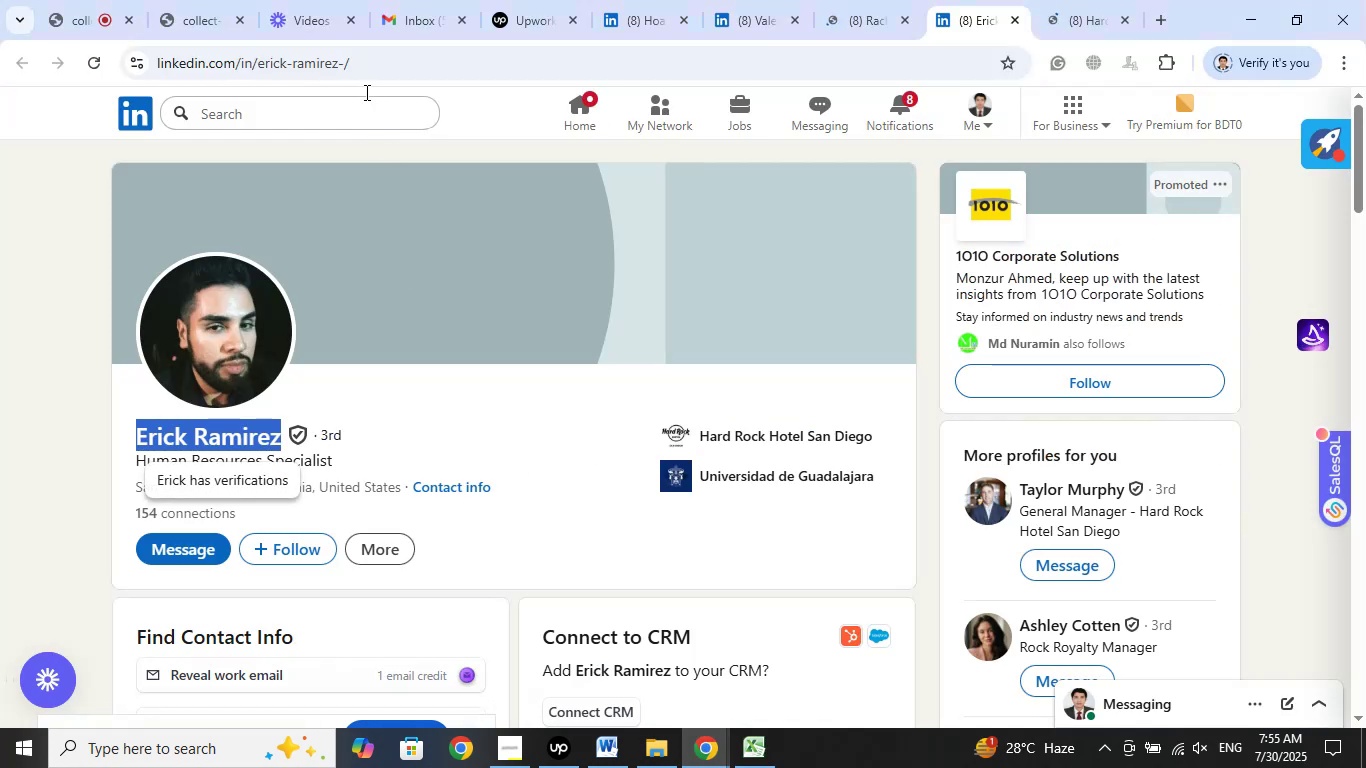 
left_click([363, 70])
 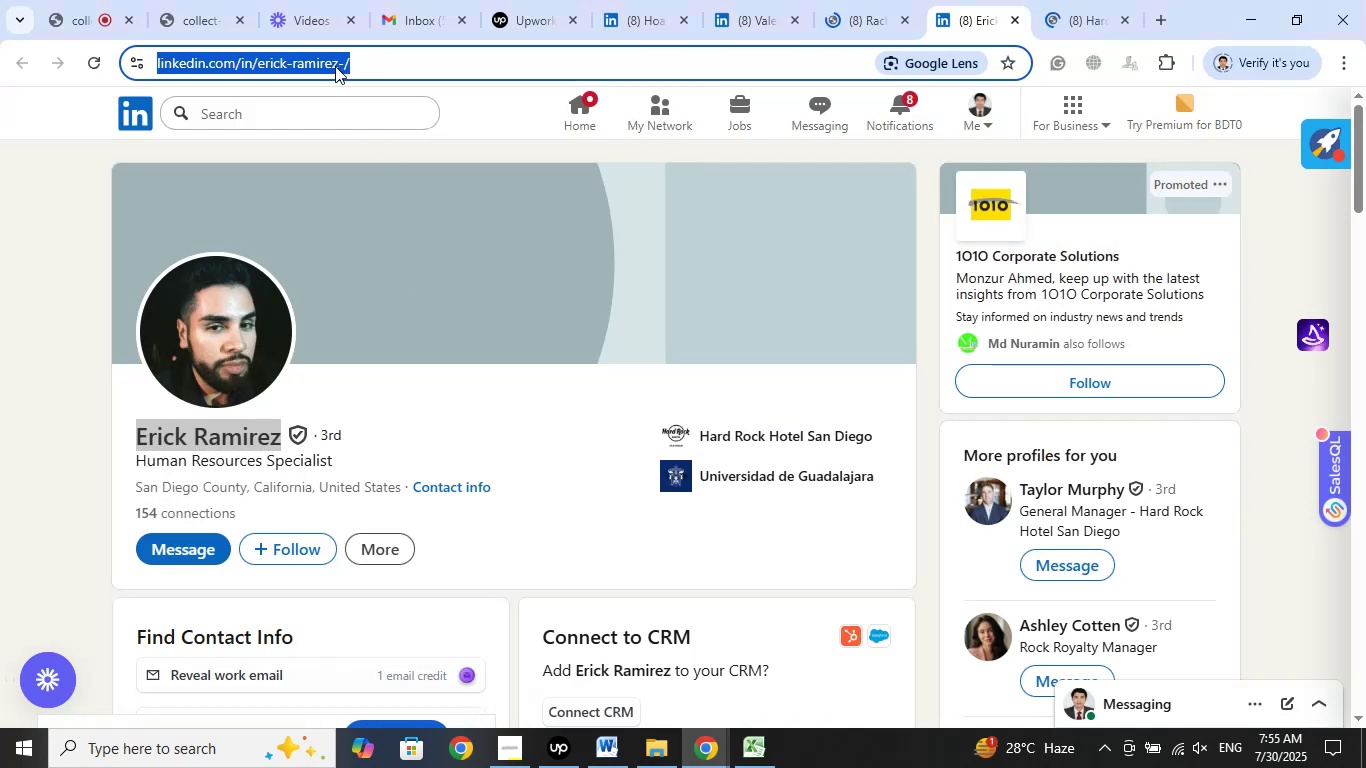 
right_click([335, 66])
 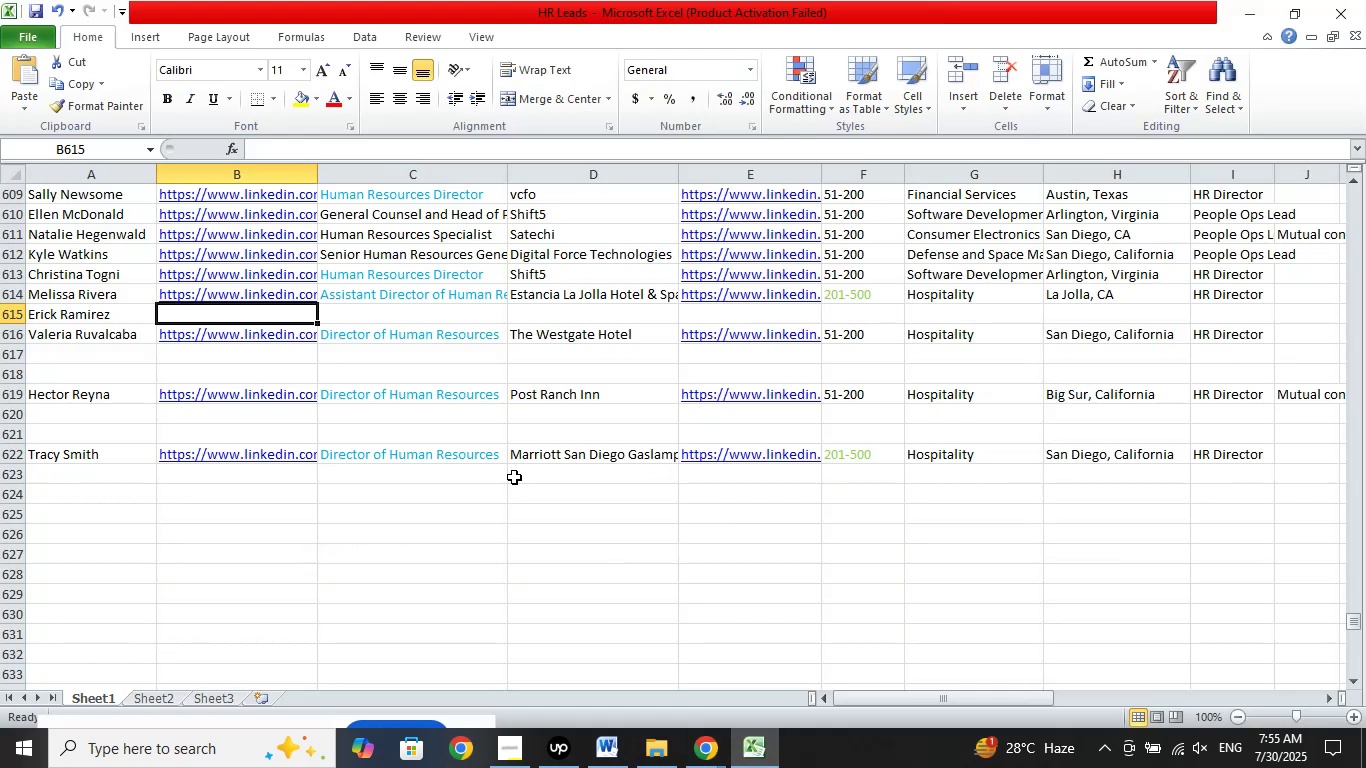 
left_click([280, 160])
 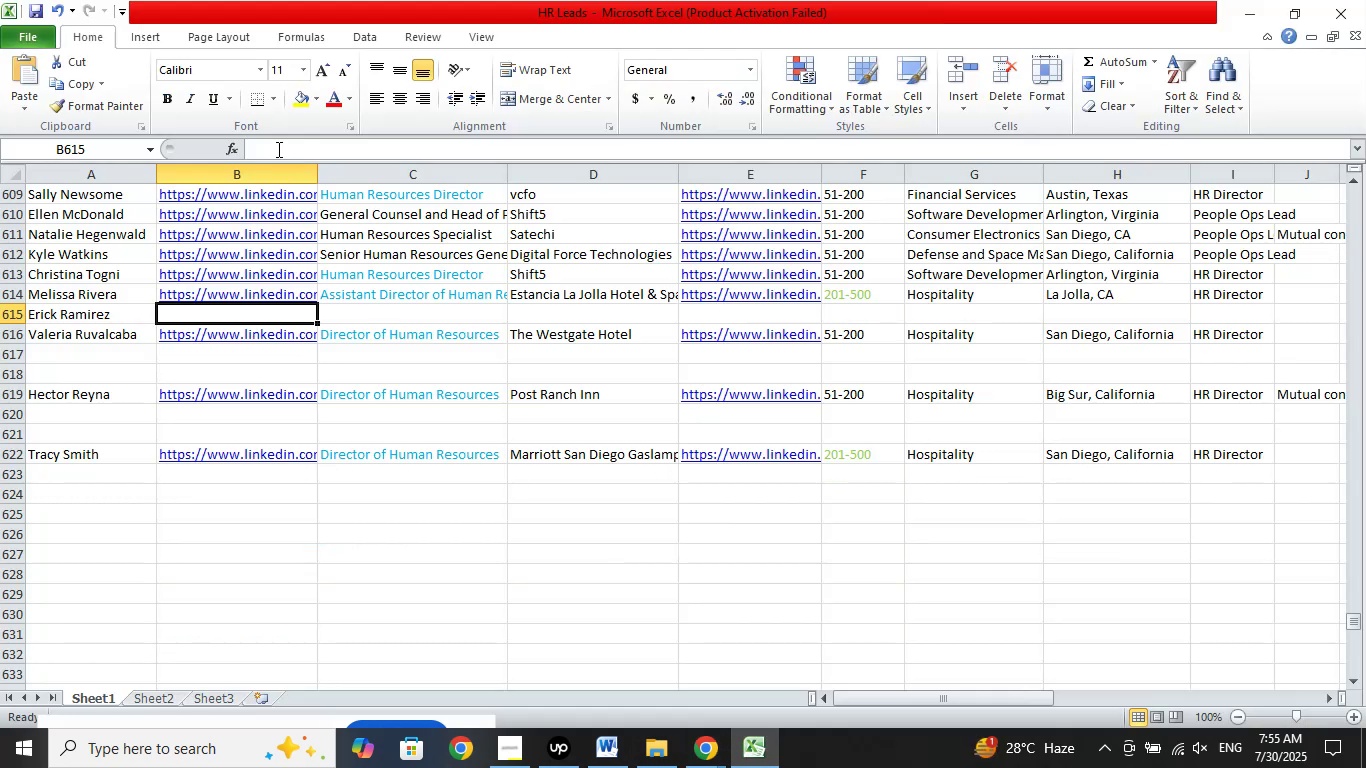 
right_click([277, 149])
 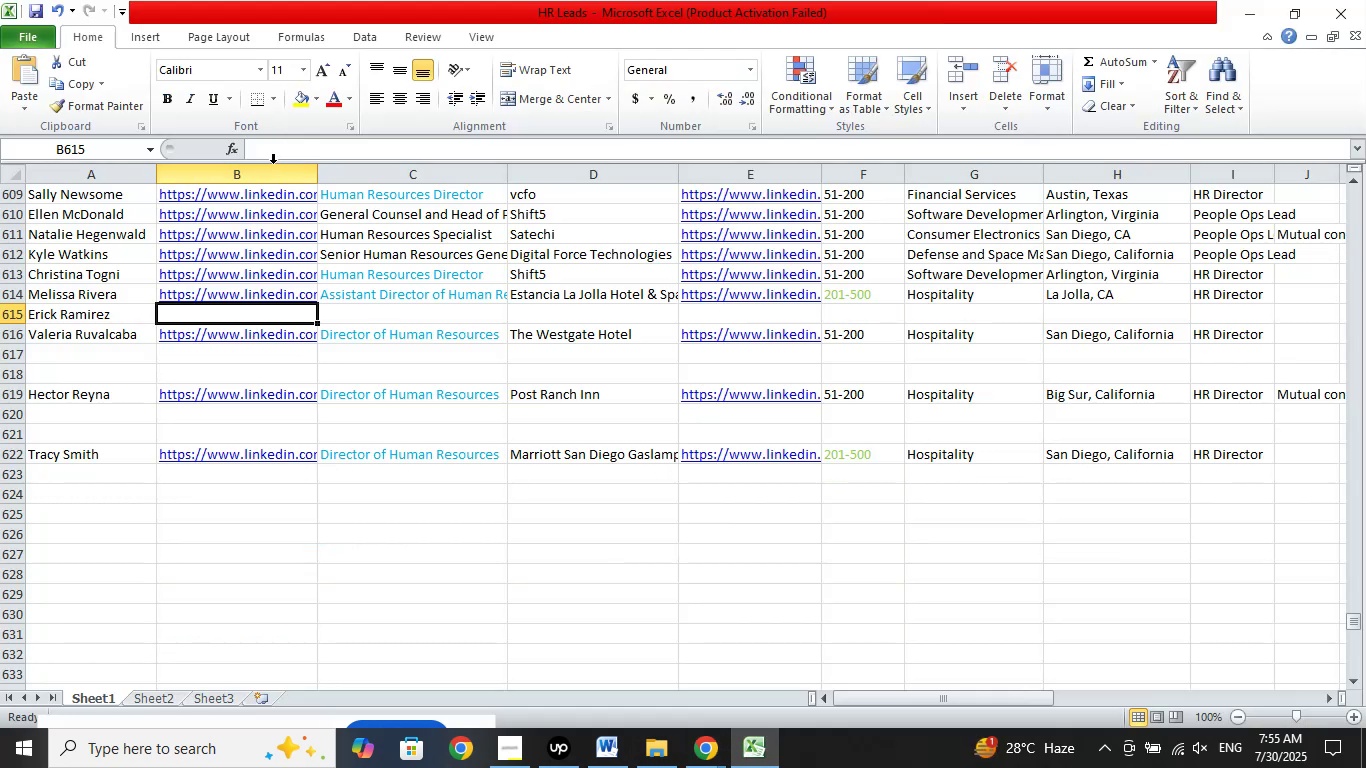 
right_click([272, 151])
 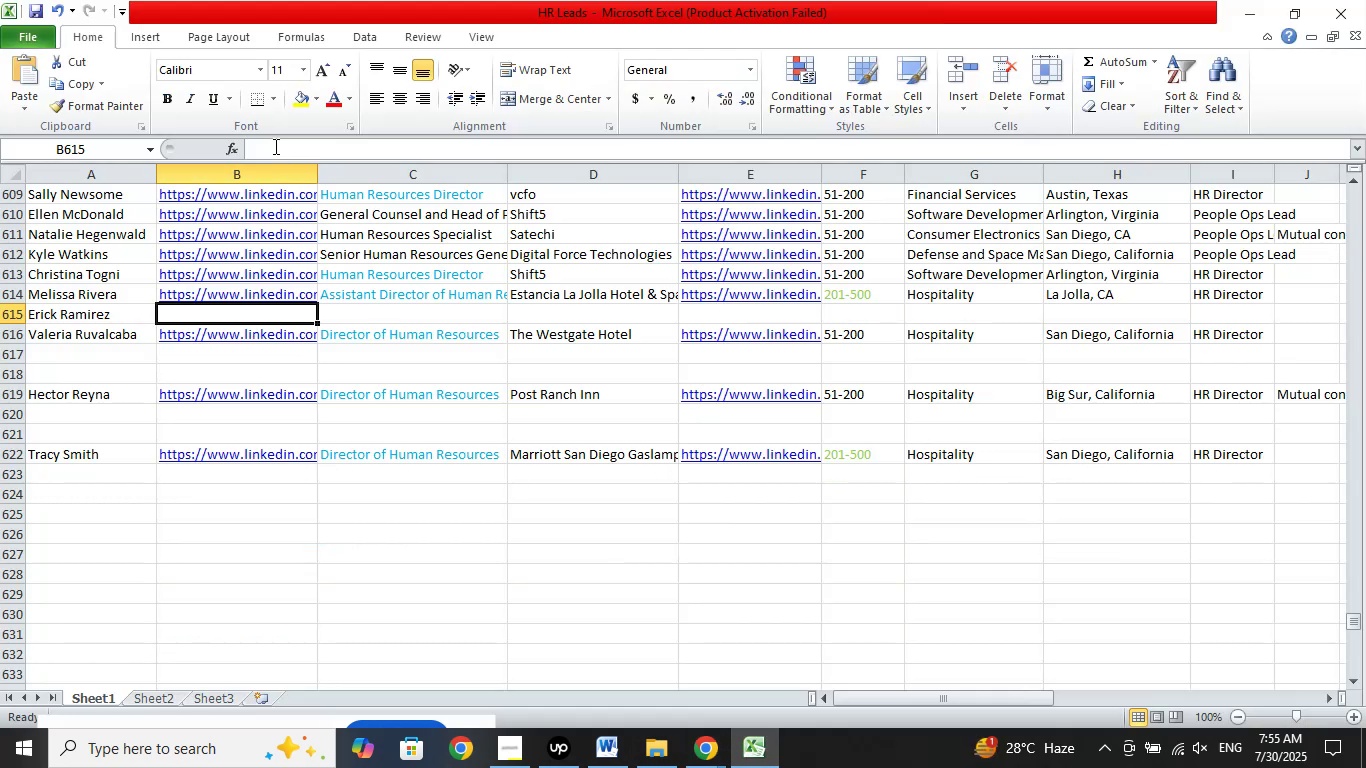 
right_click([274, 146])
 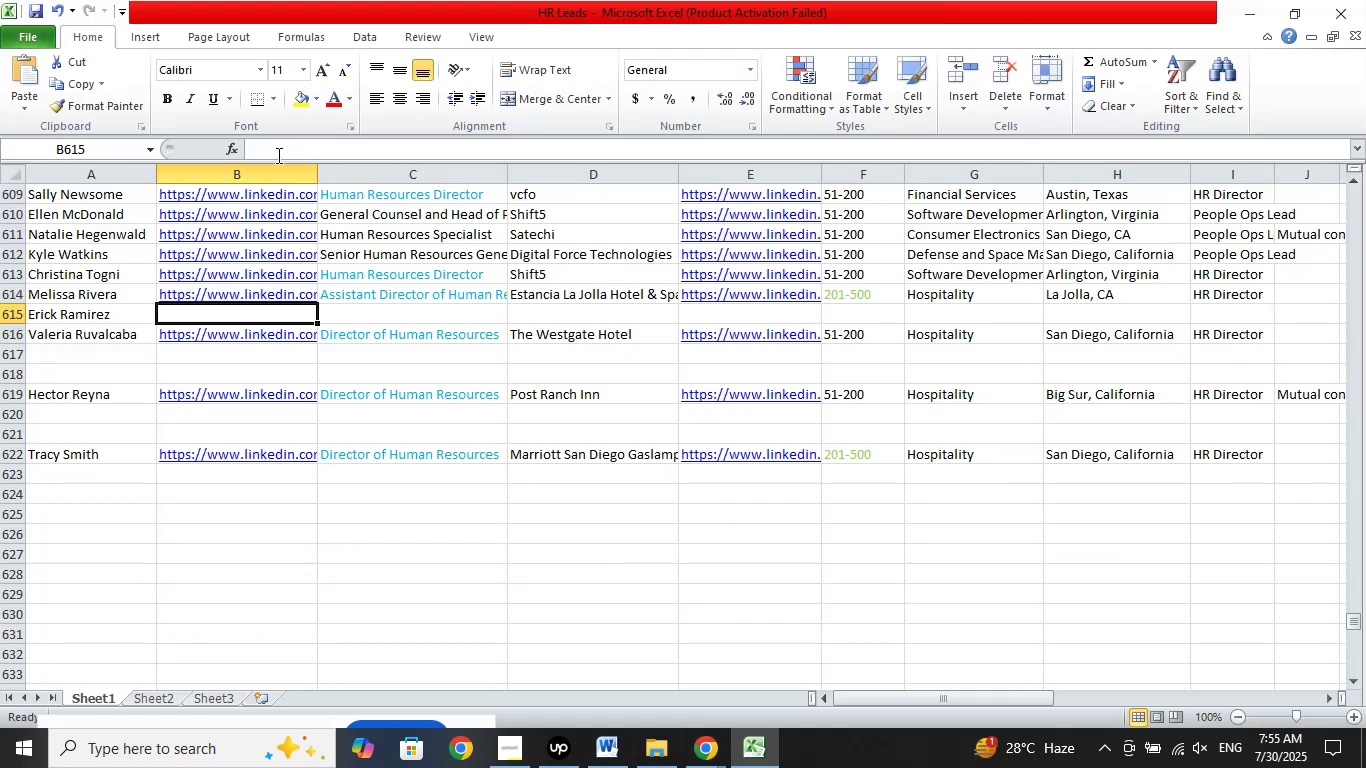 
right_click([277, 150])
 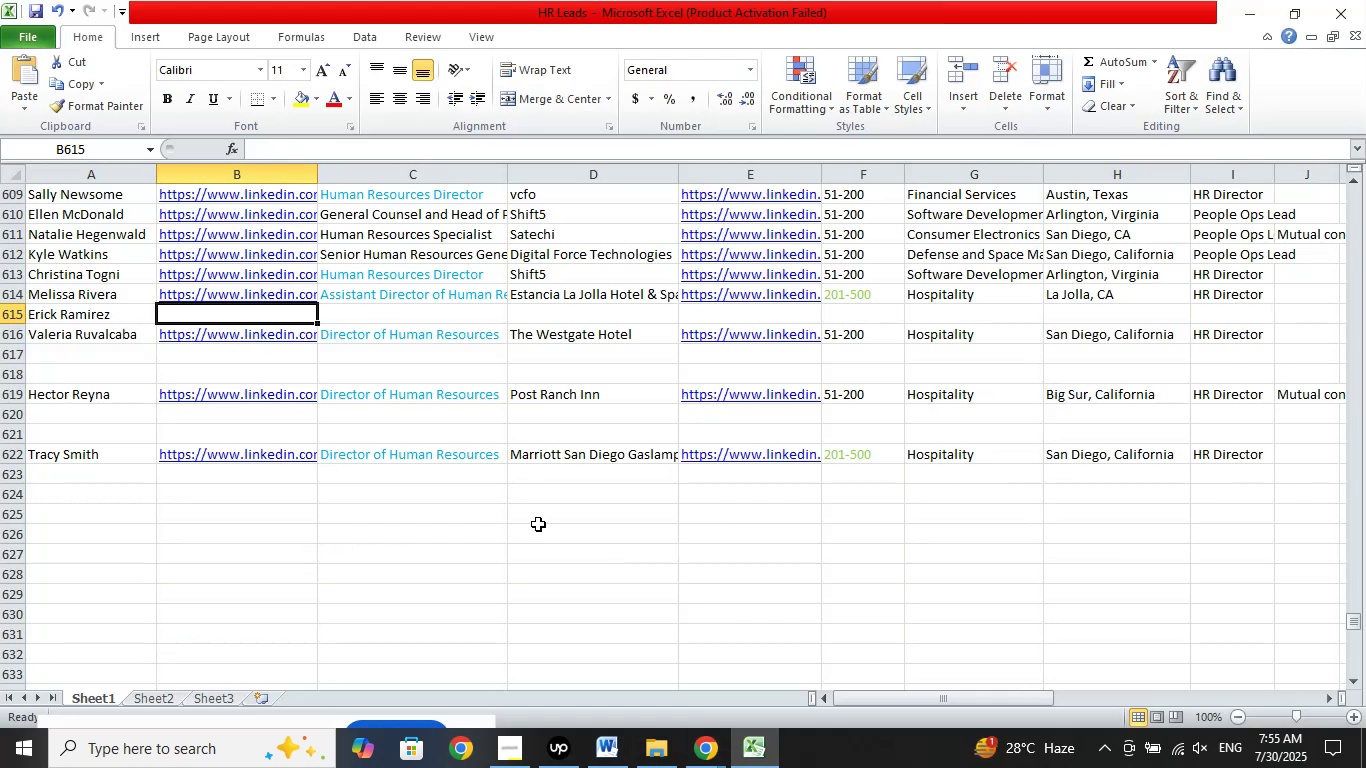 
left_click([468, 552])
 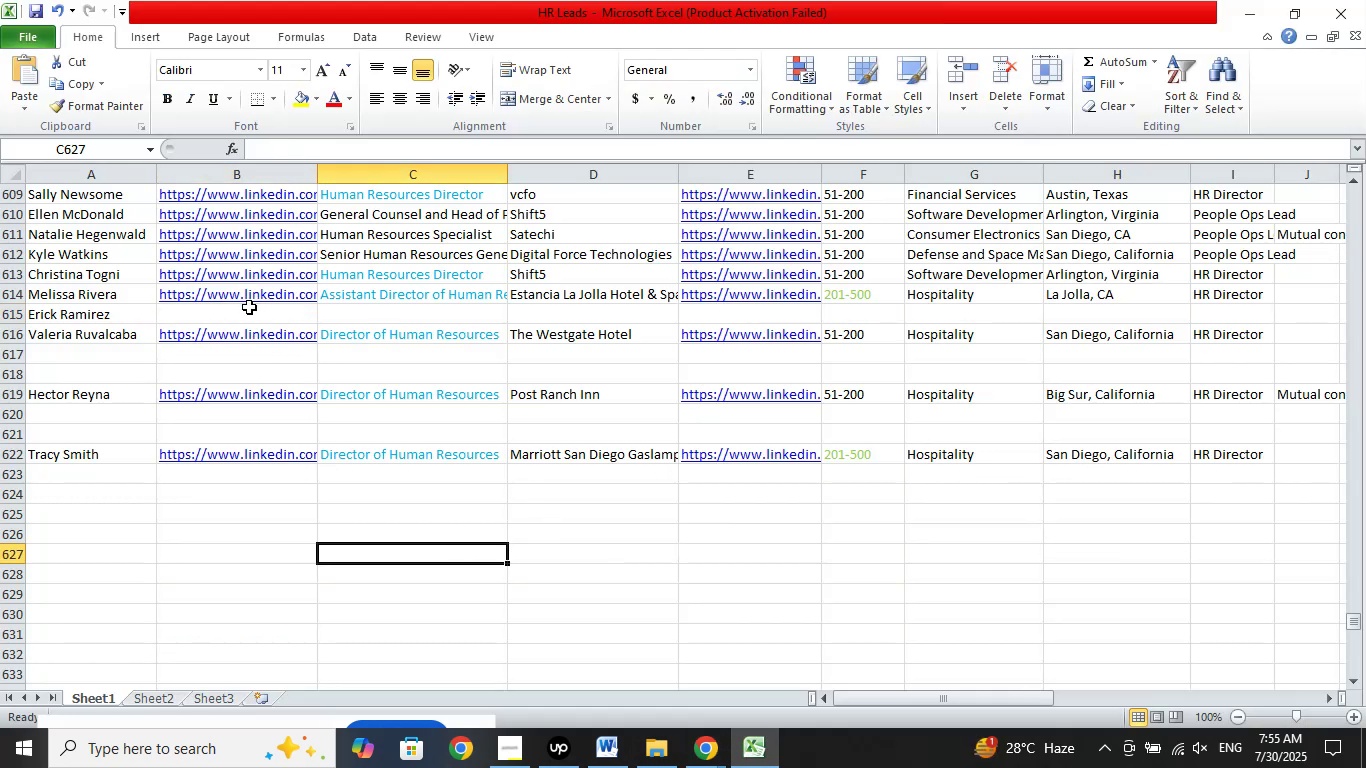 
left_click([249, 310])
 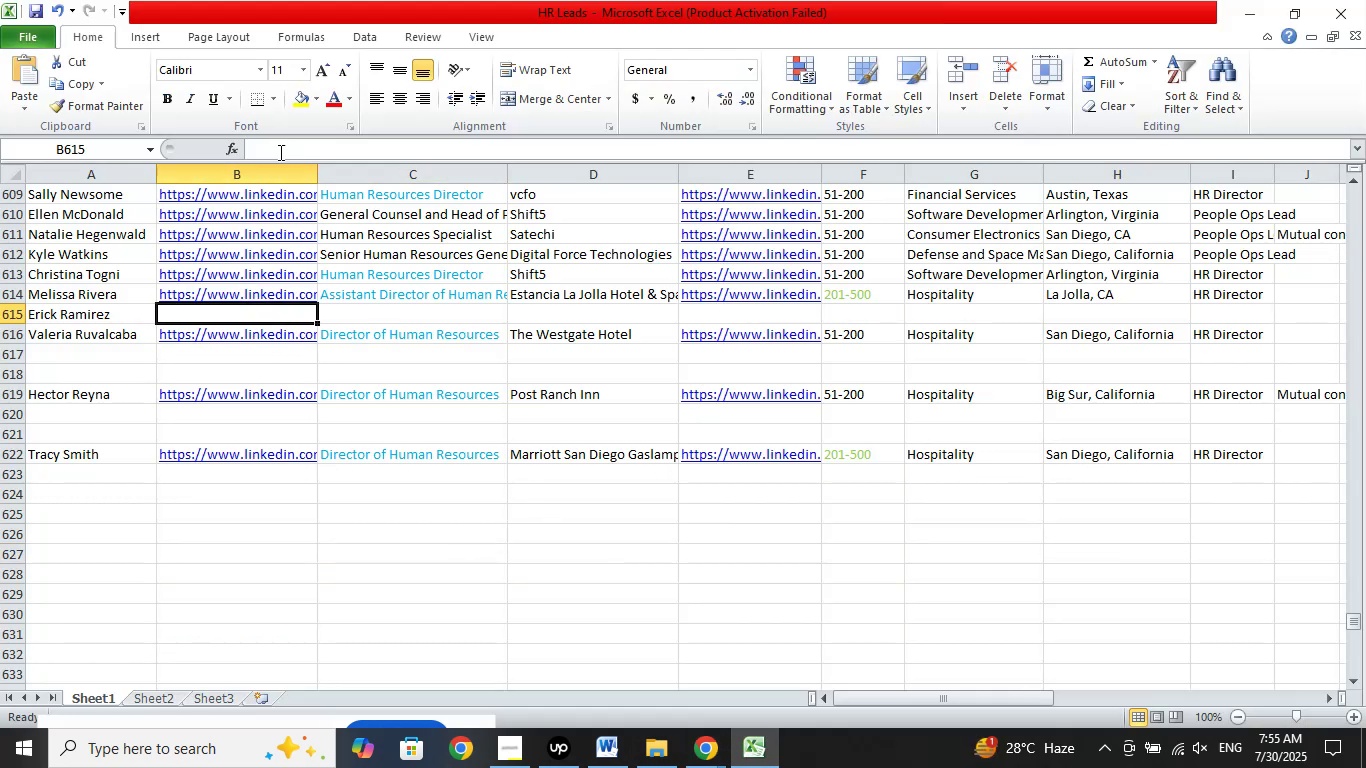 
right_click([279, 152])
 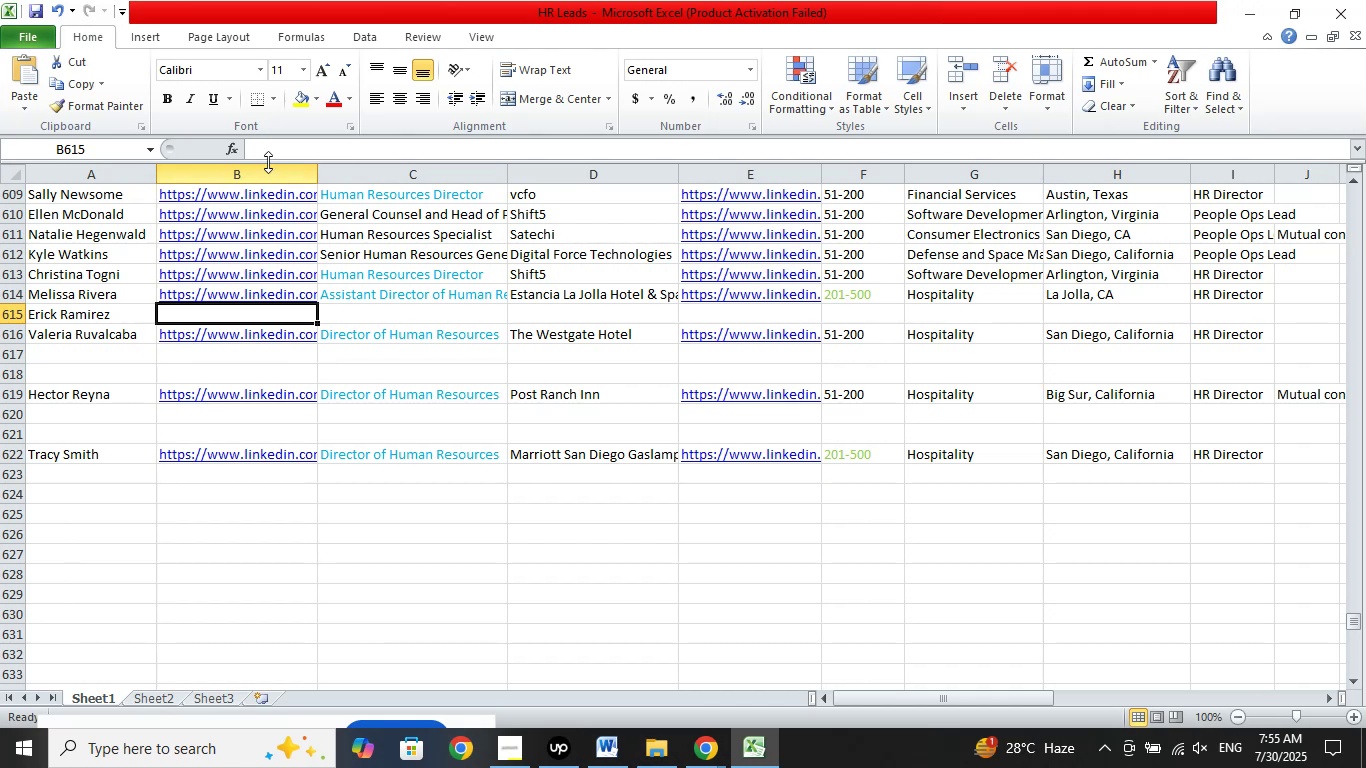 
right_click([265, 152])
 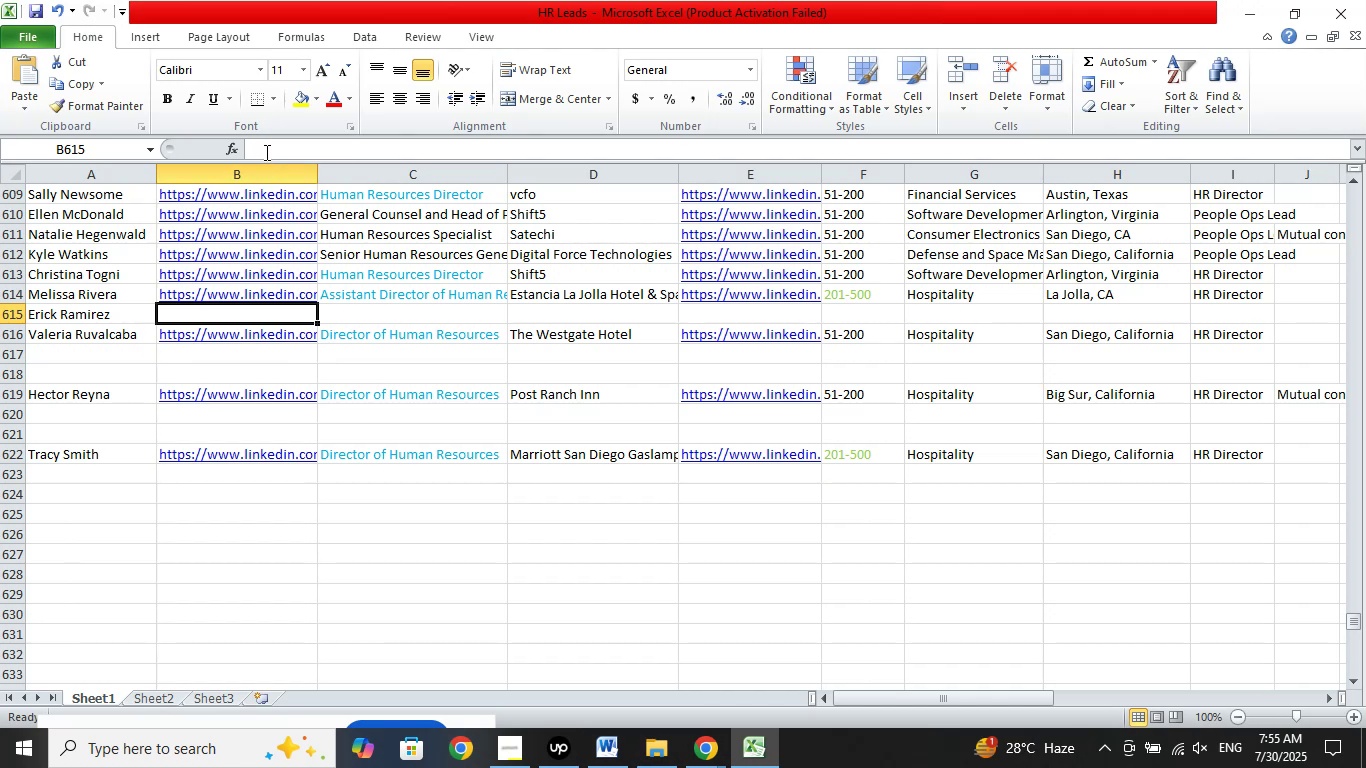 
left_click([265, 152])
 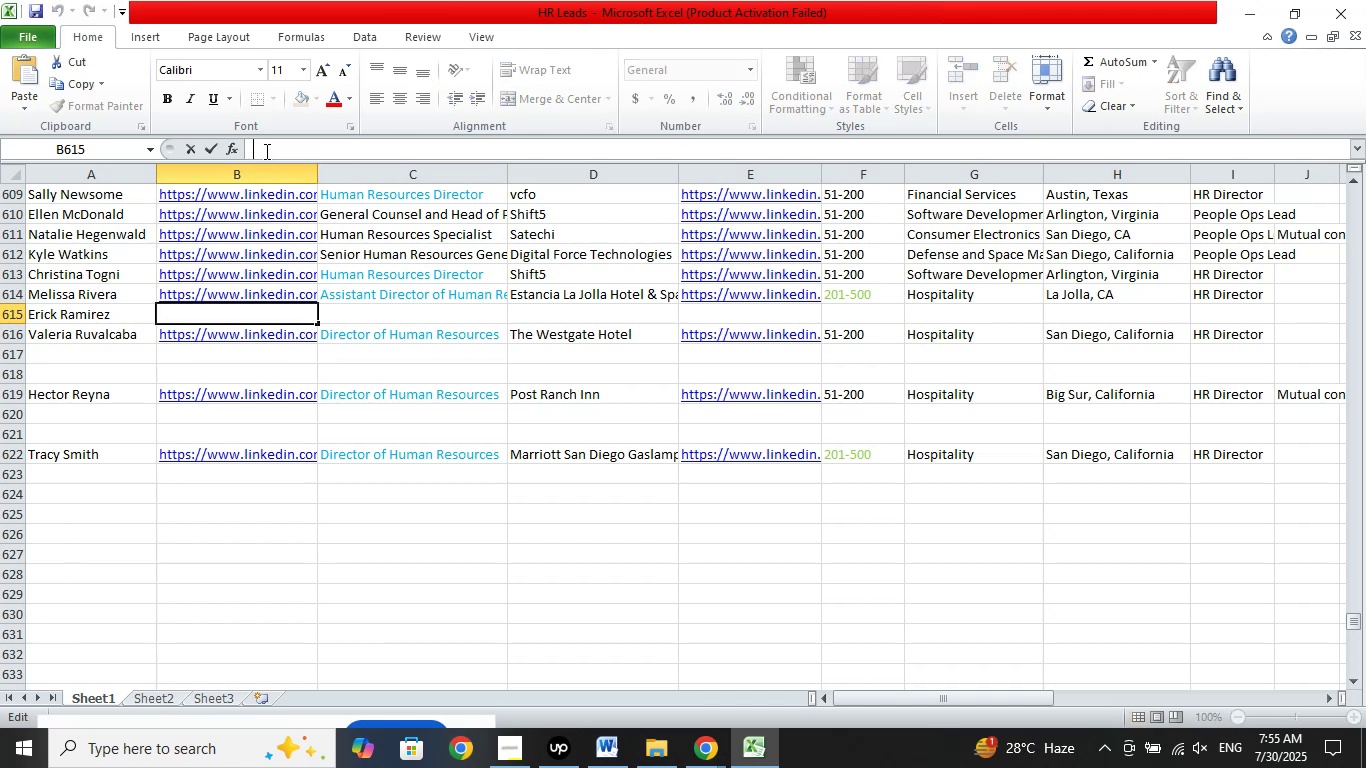 
right_click([265, 151])
 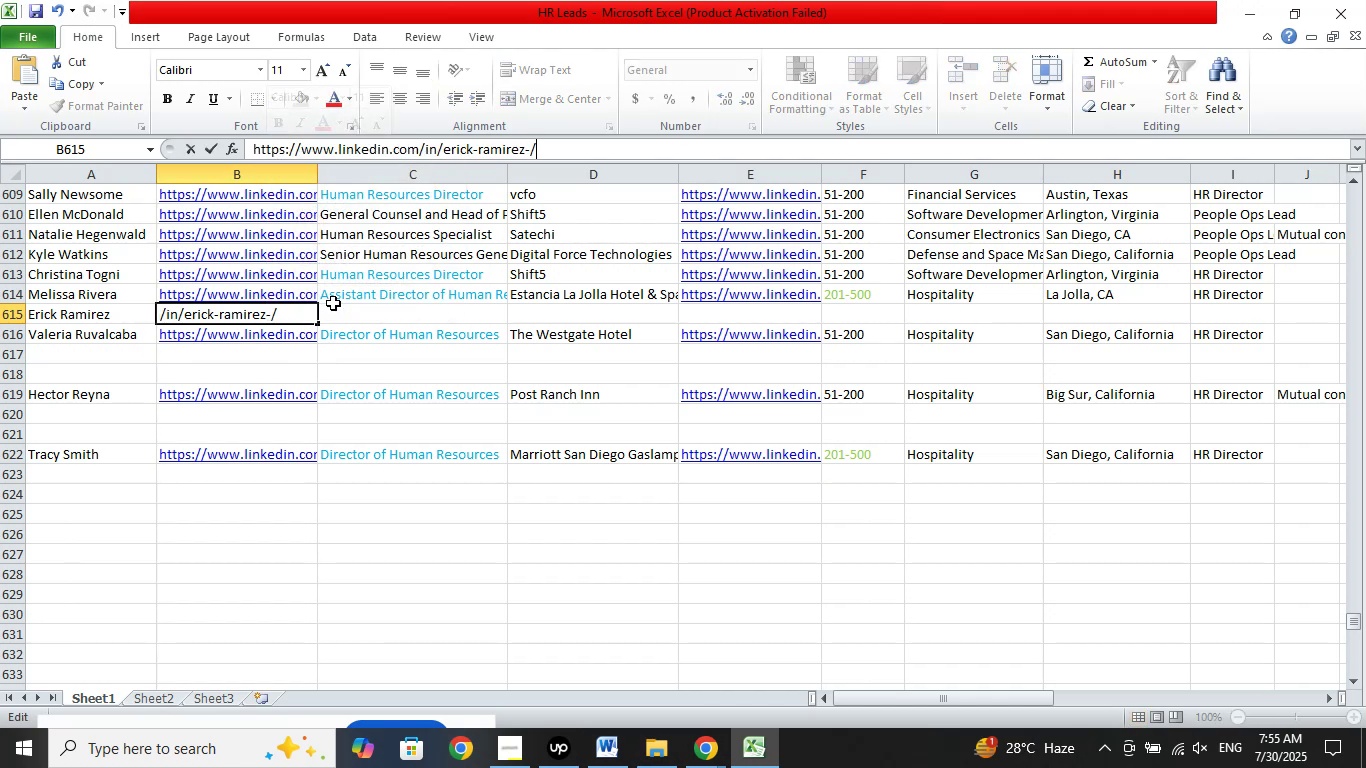 
left_click([338, 317])
 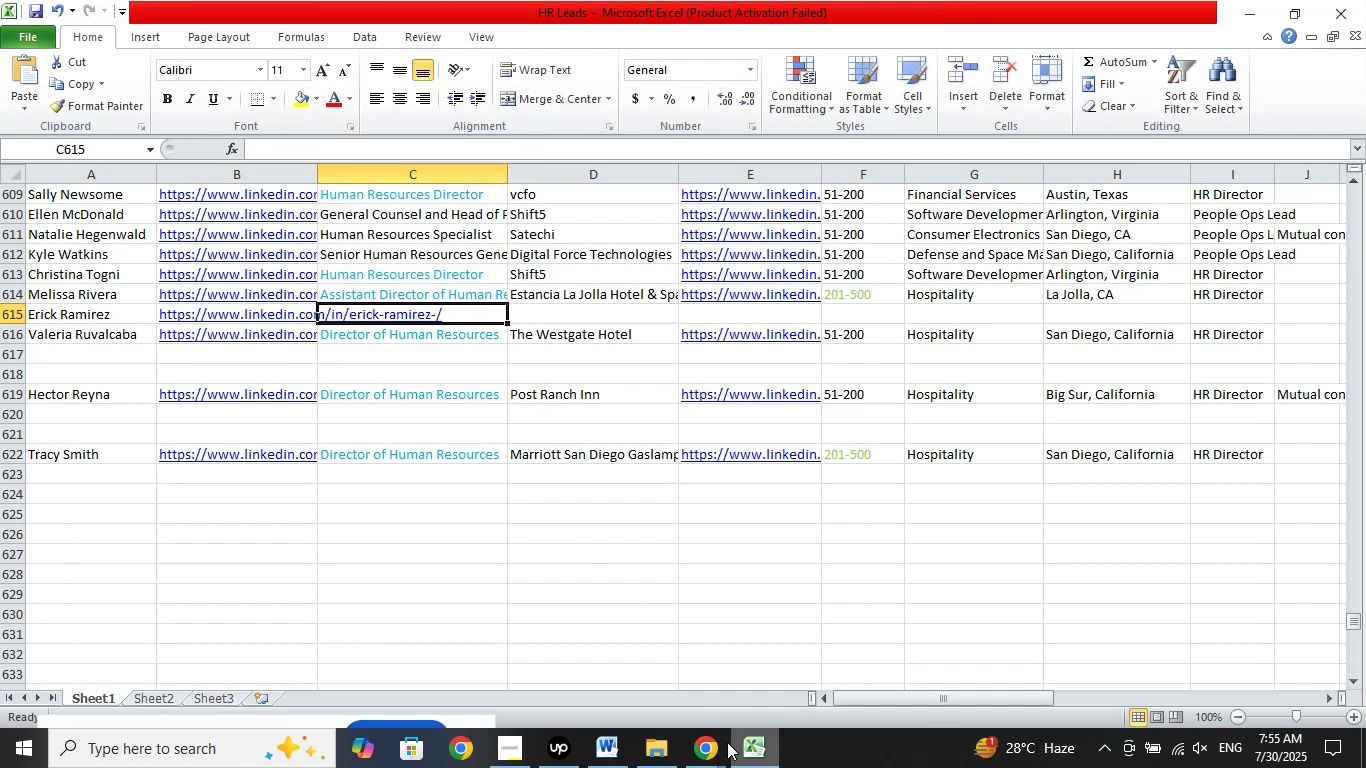 
left_click([705, 750])
 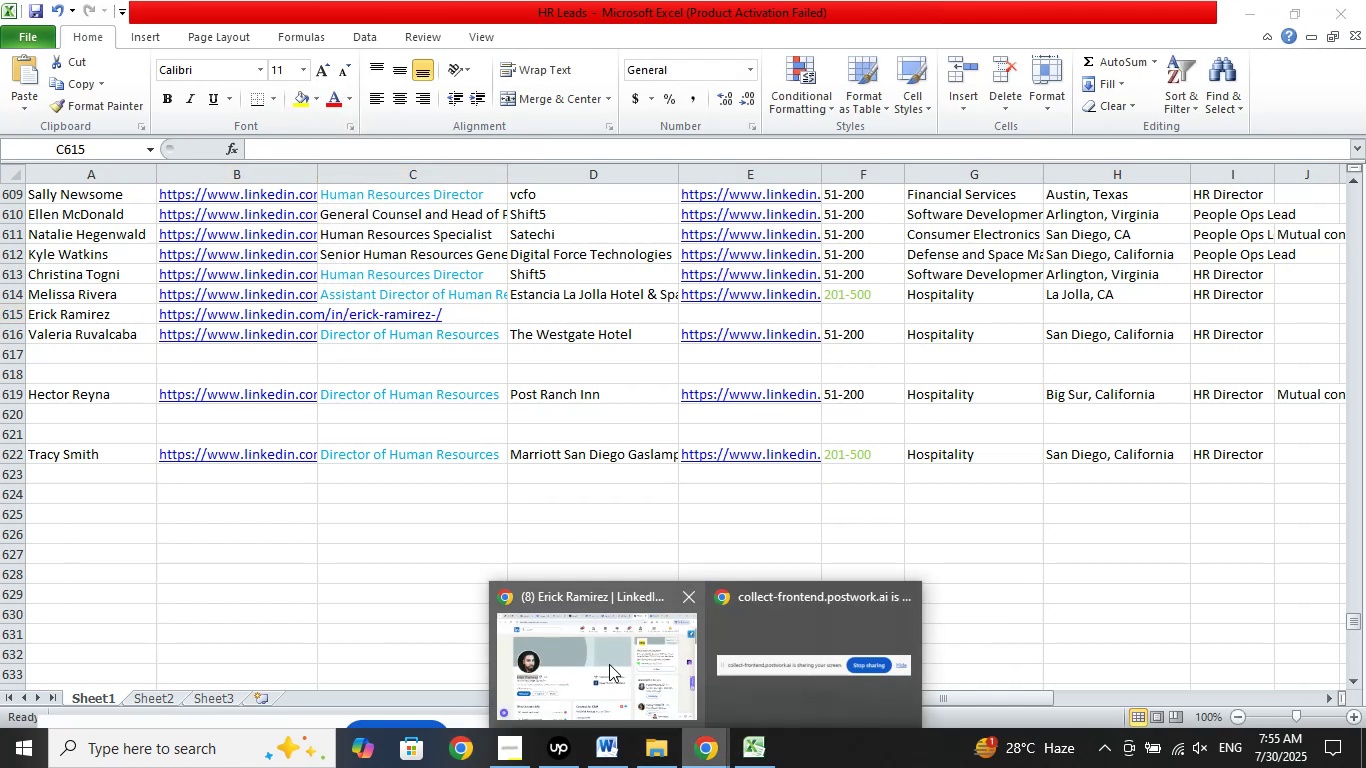 
left_click([609, 664])
 